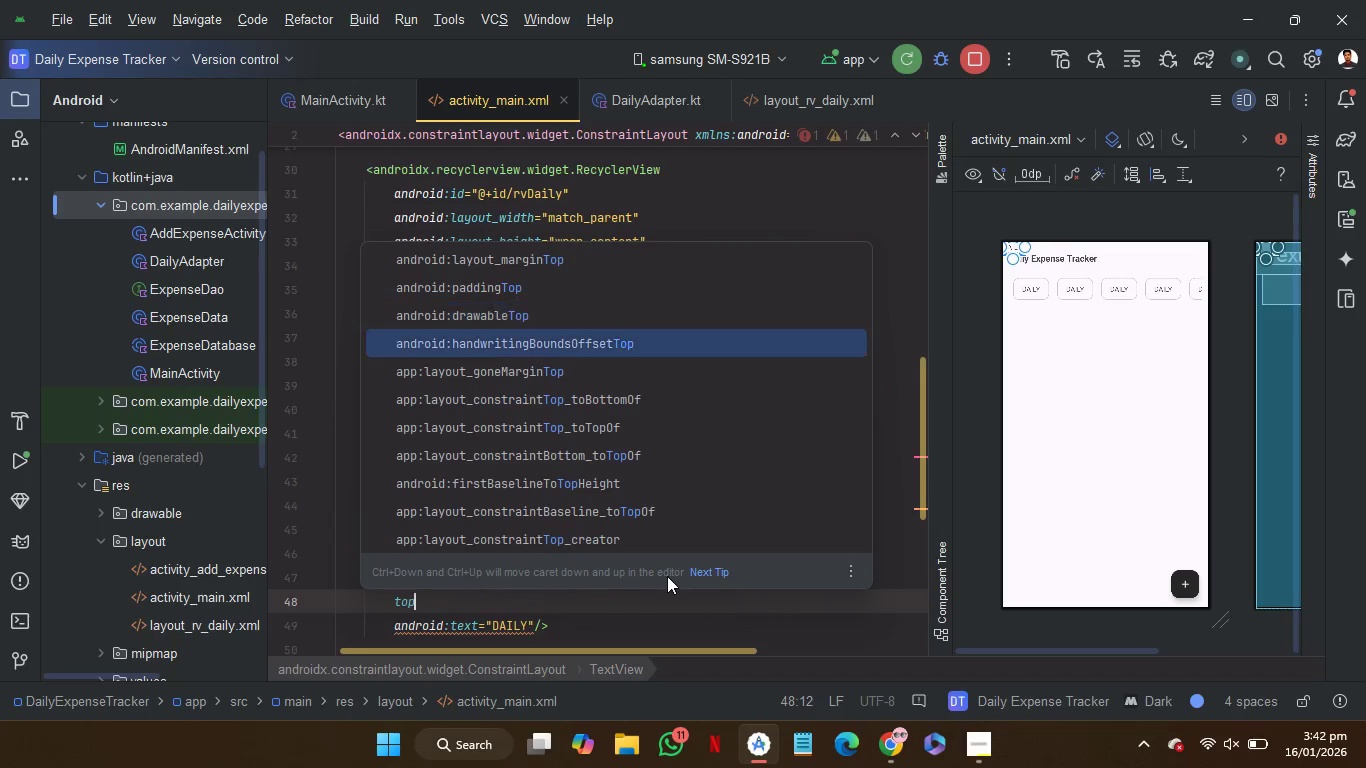 
key(ArrowDown)
 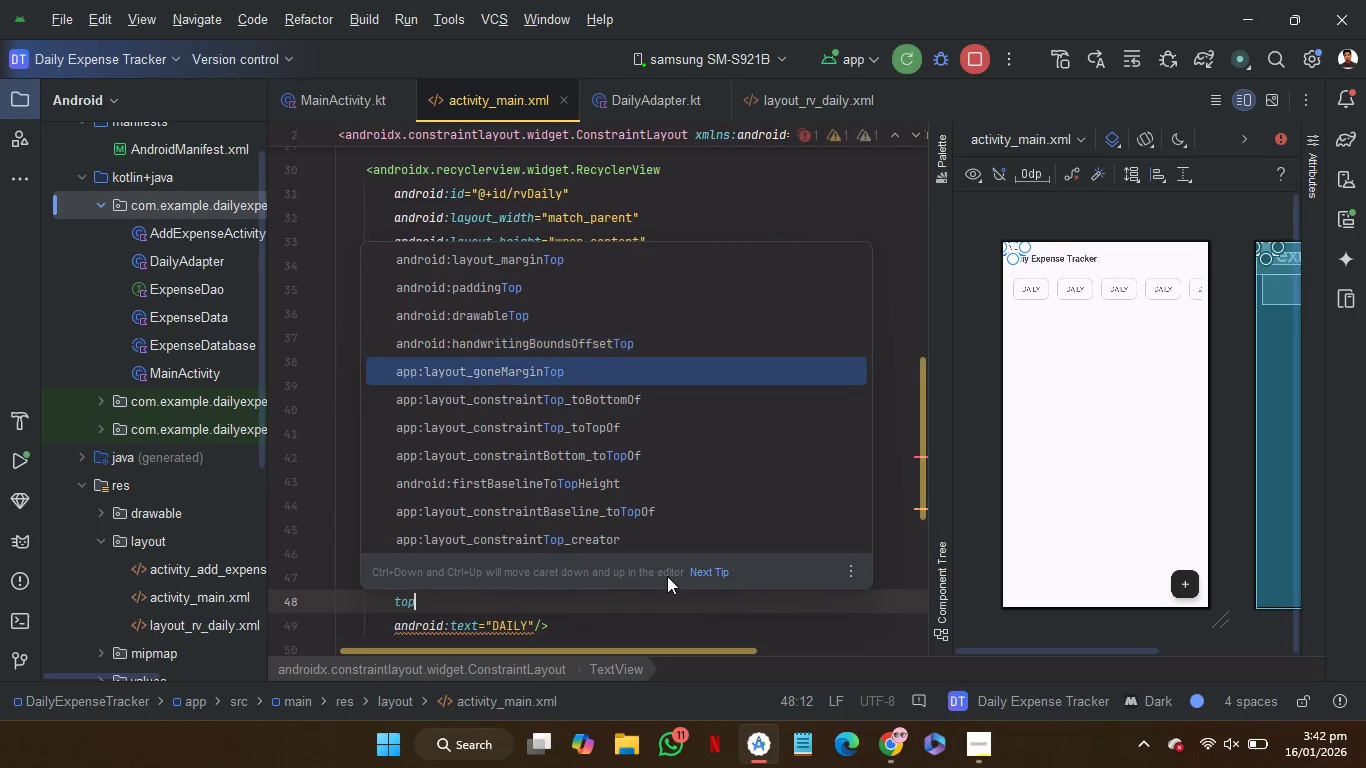 
key(ArrowDown)
 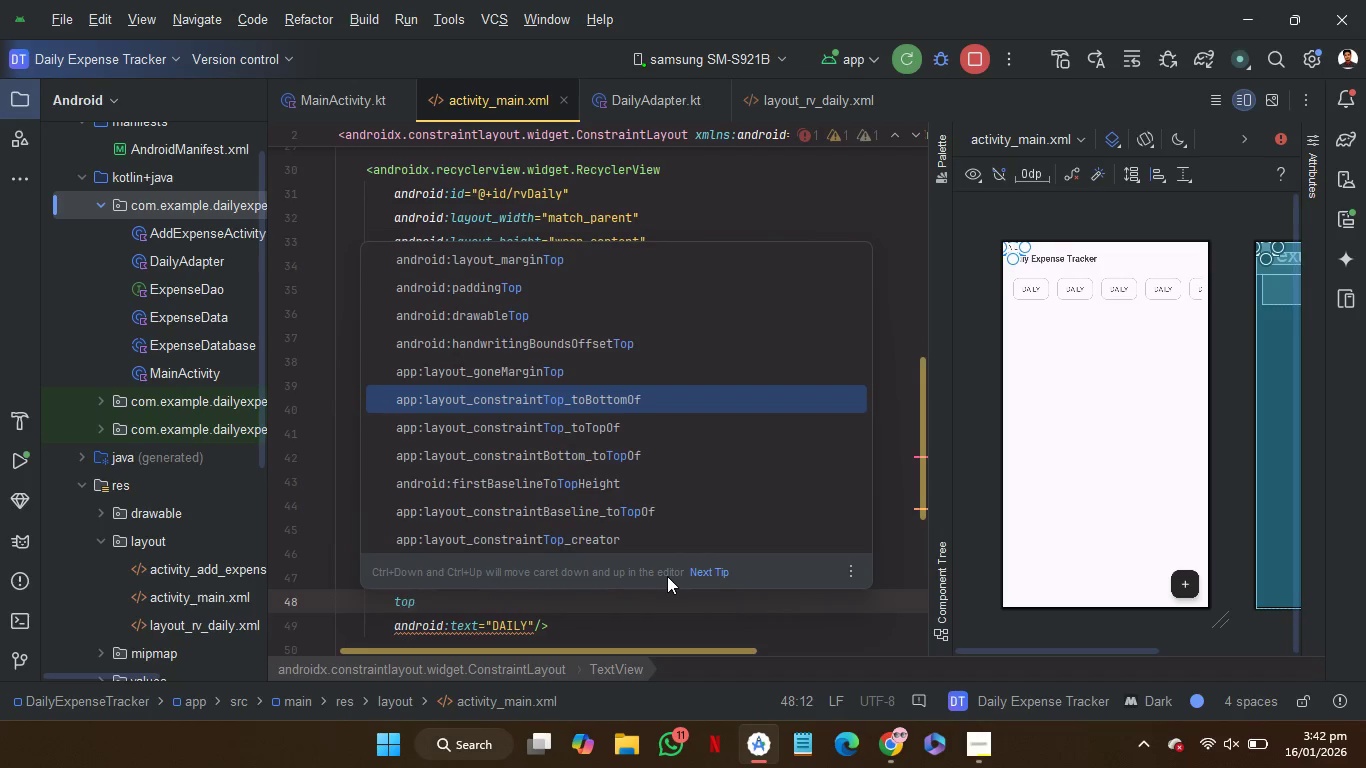 
key(Enter)
 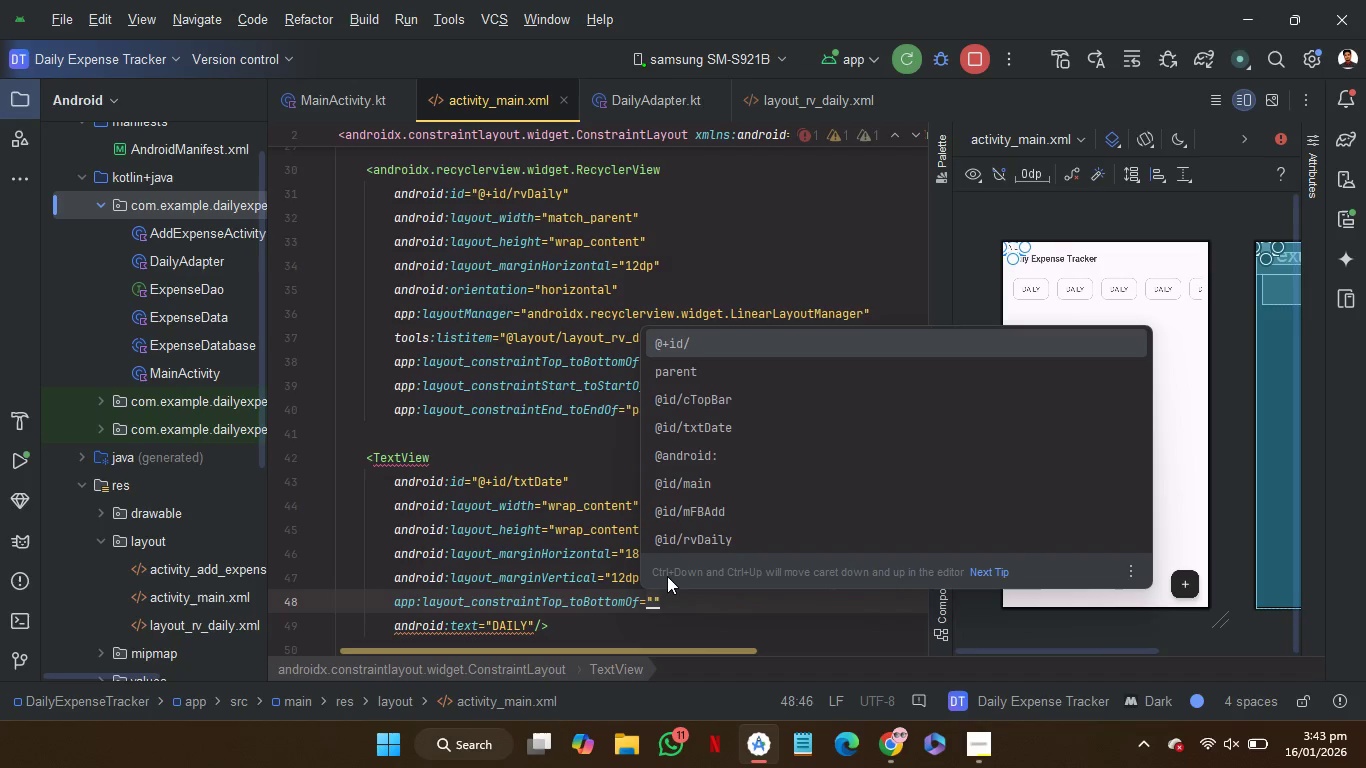 
key(ArrowUp)
 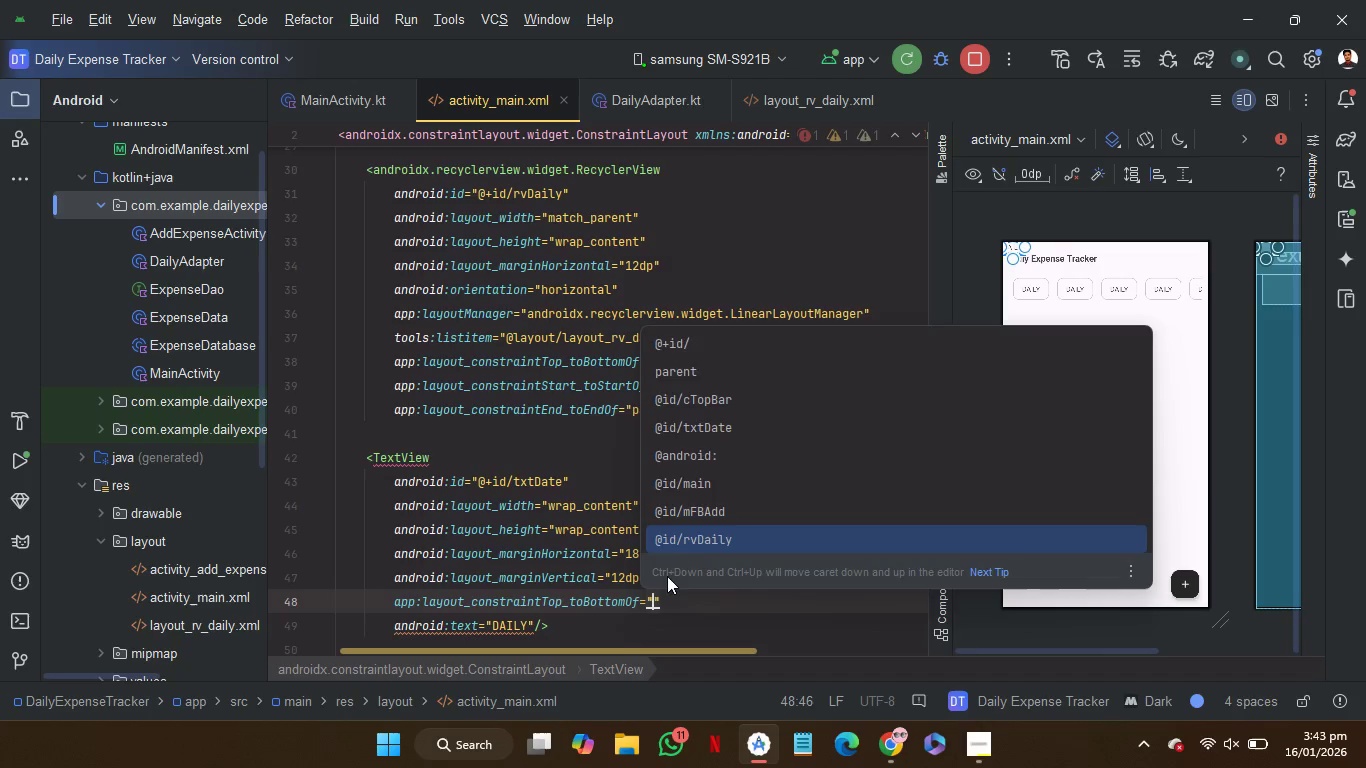 
key(Enter)
 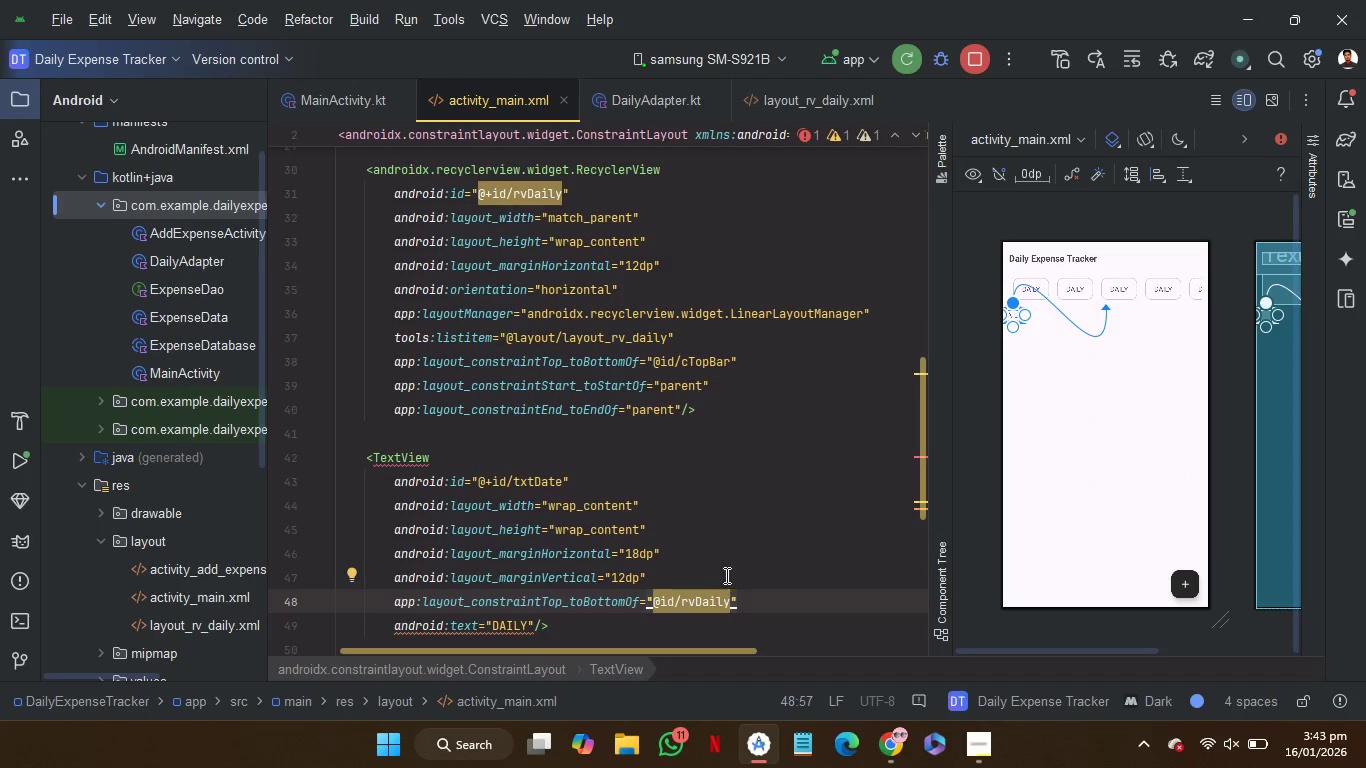 
left_click([776, 596])
 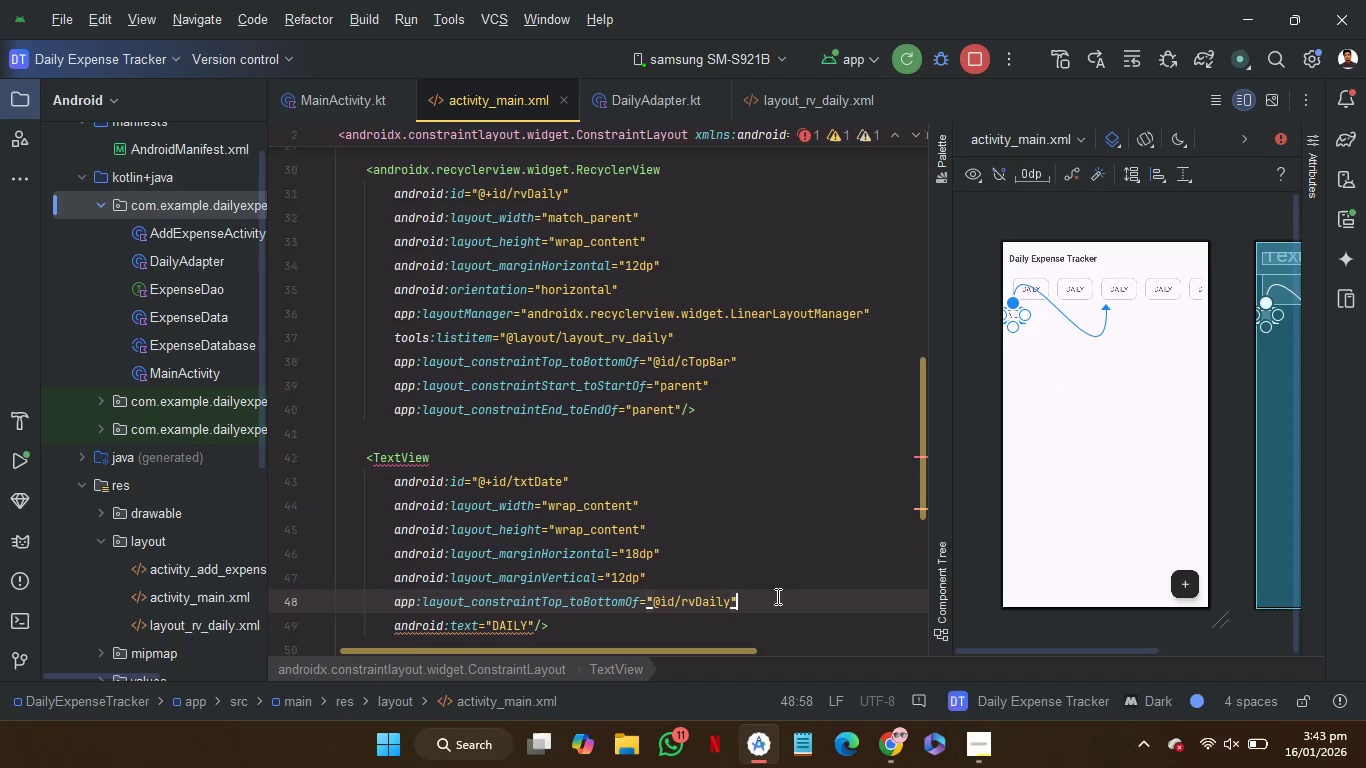 
key(Enter)
 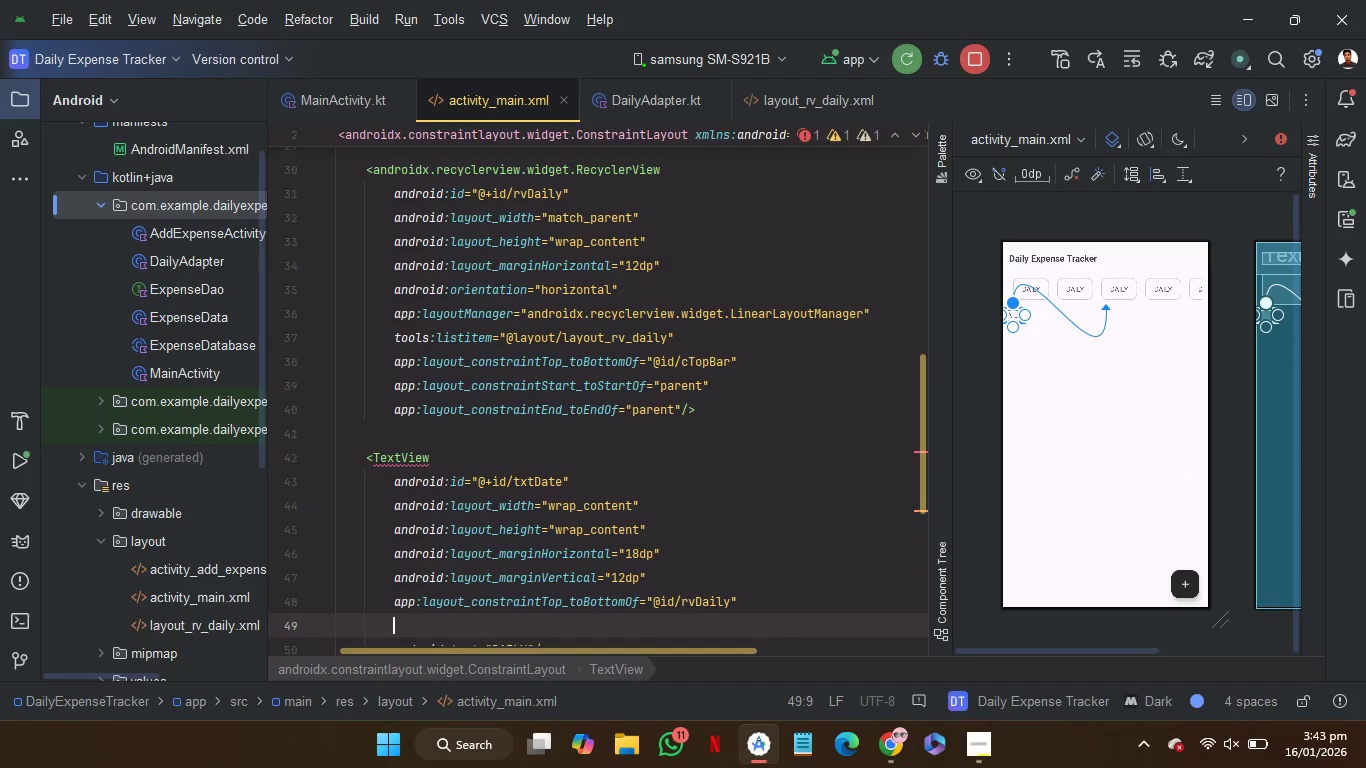 
type(start)
 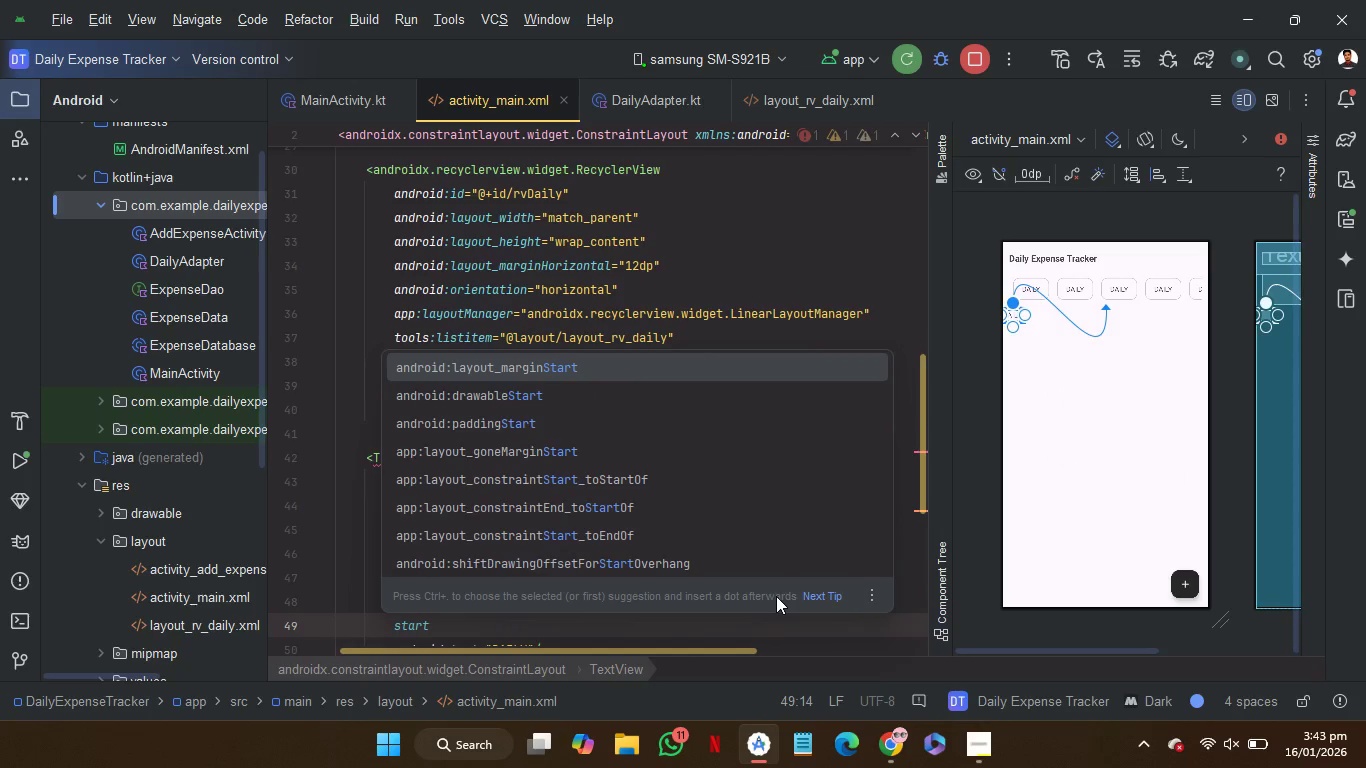 
key(ArrowLeft)
 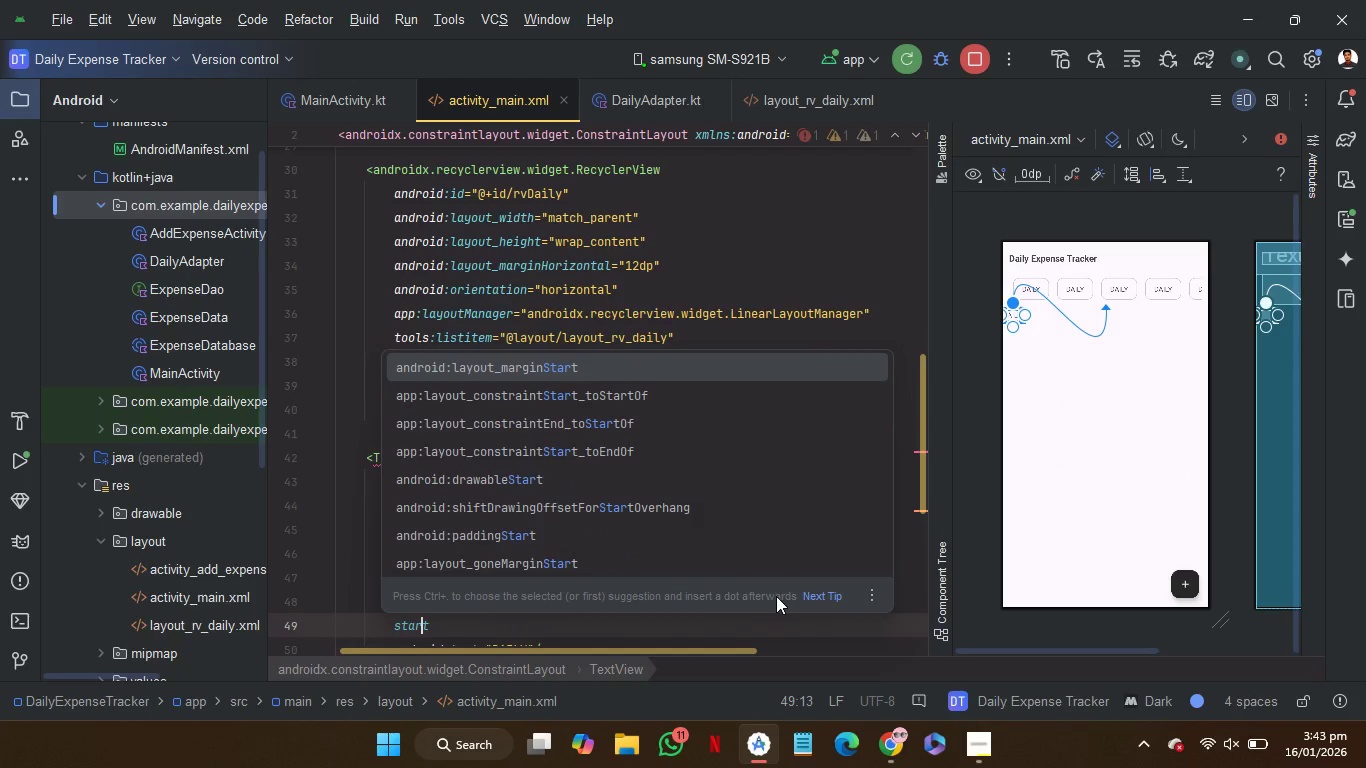 
key(ArrowLeft)
 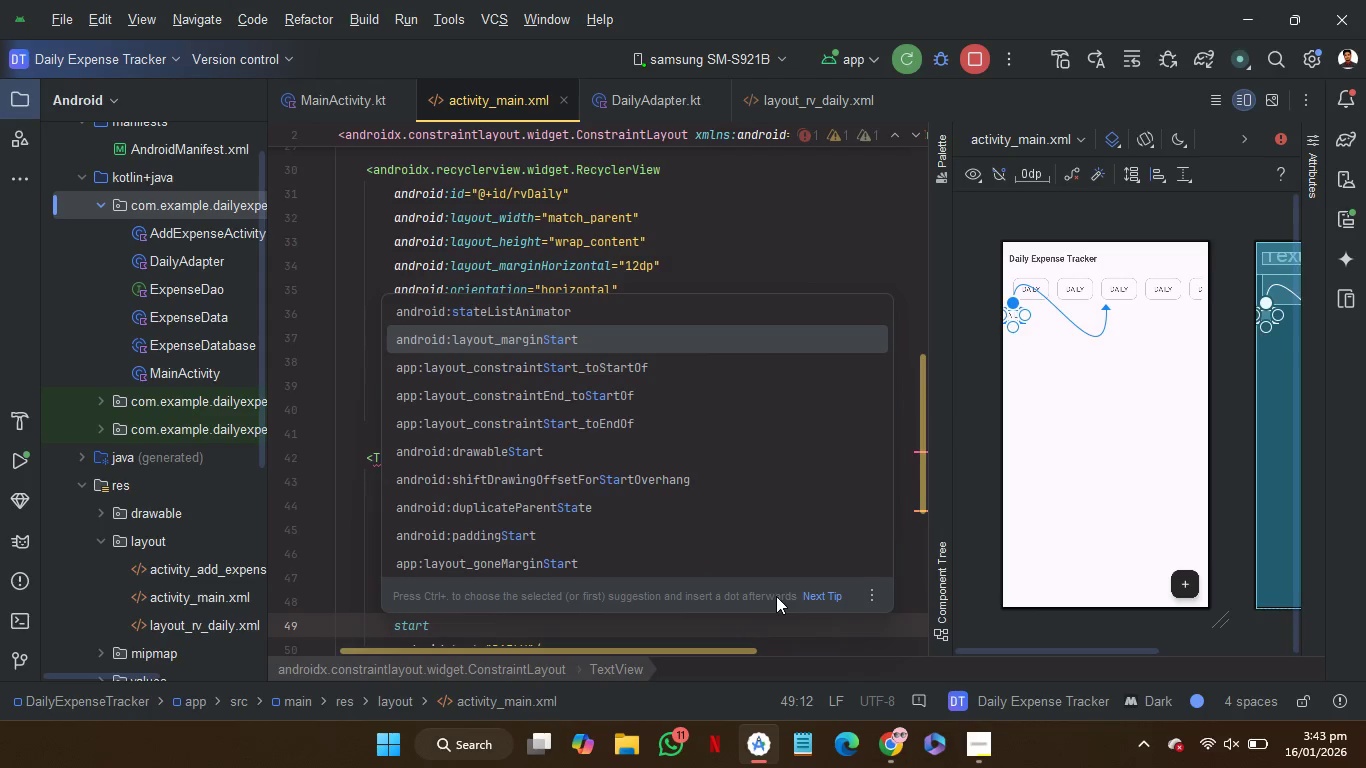 
key(ArrowRight)
 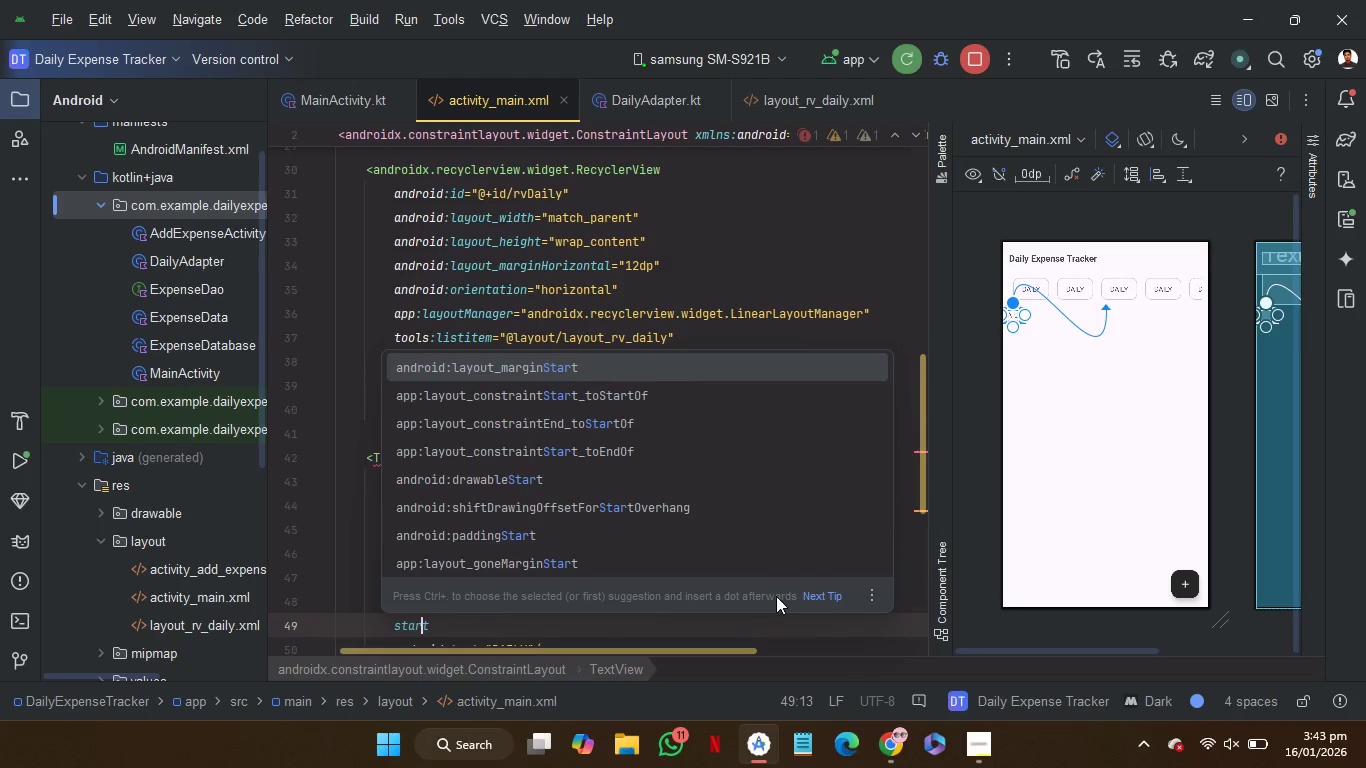 
key(ArrowRight)
 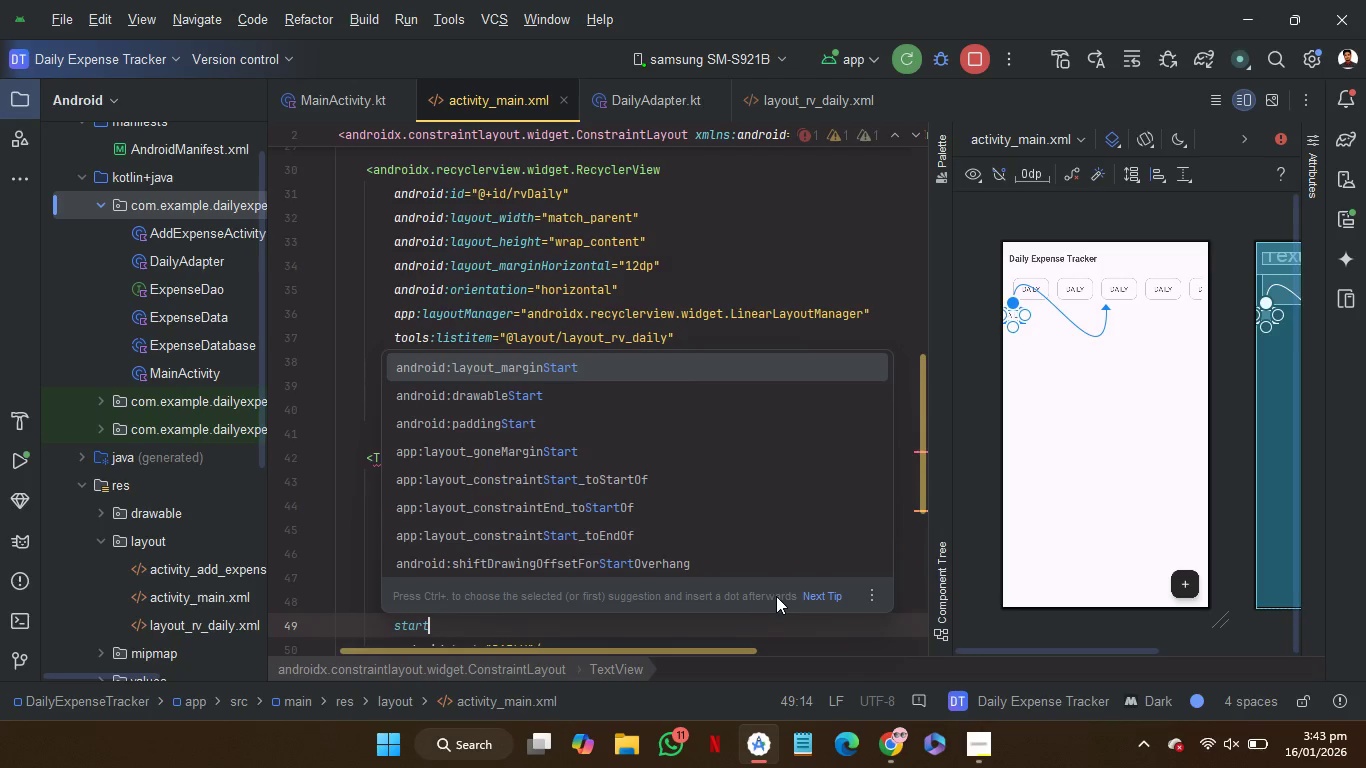 
key(ArrowDown)
 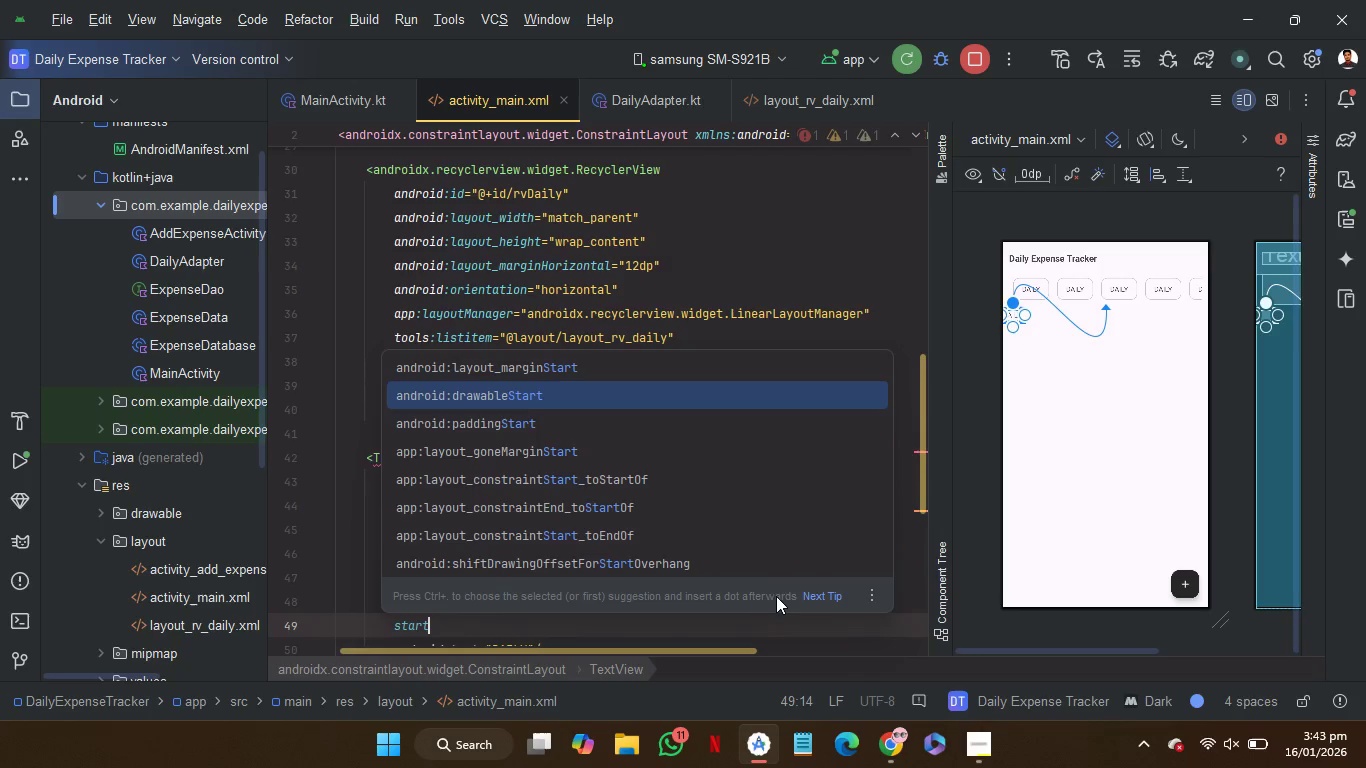 
key(ArrowDown)
 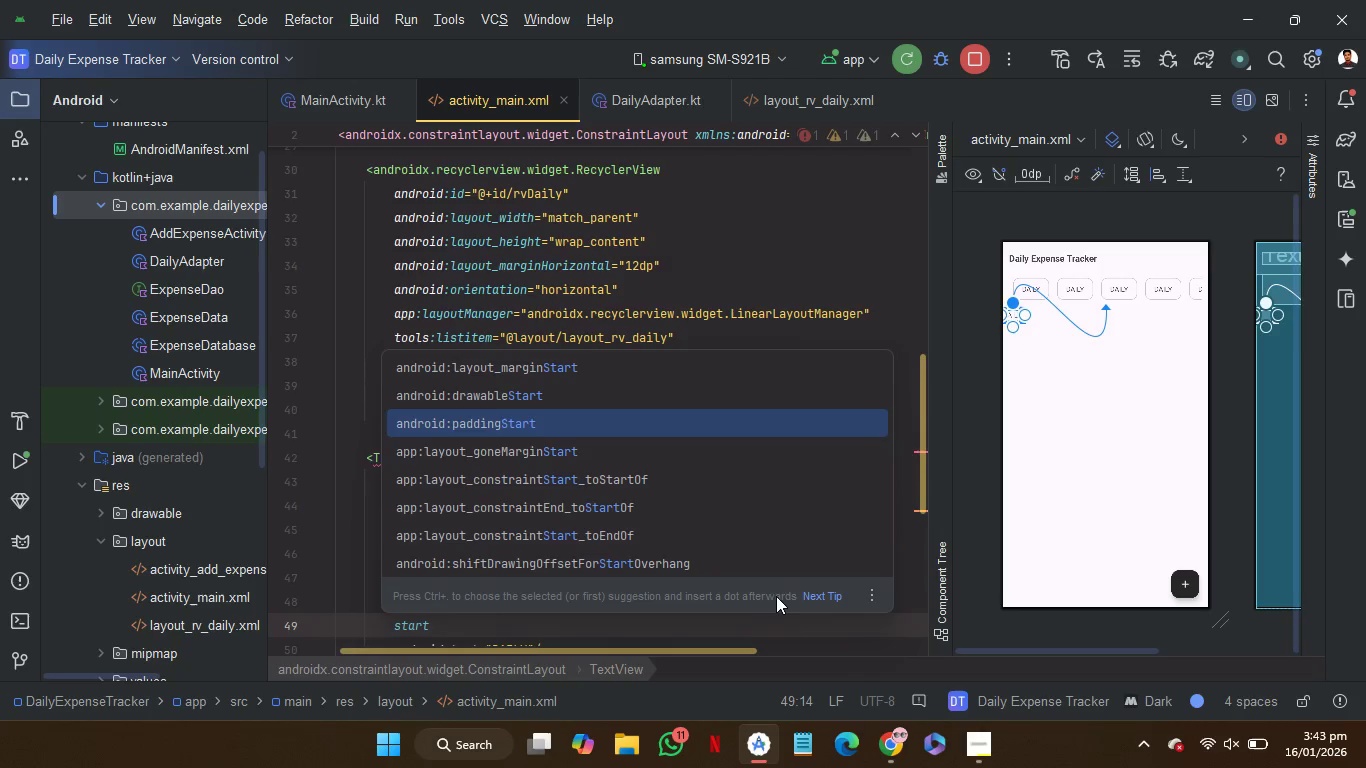 
key(ArrowDown)
 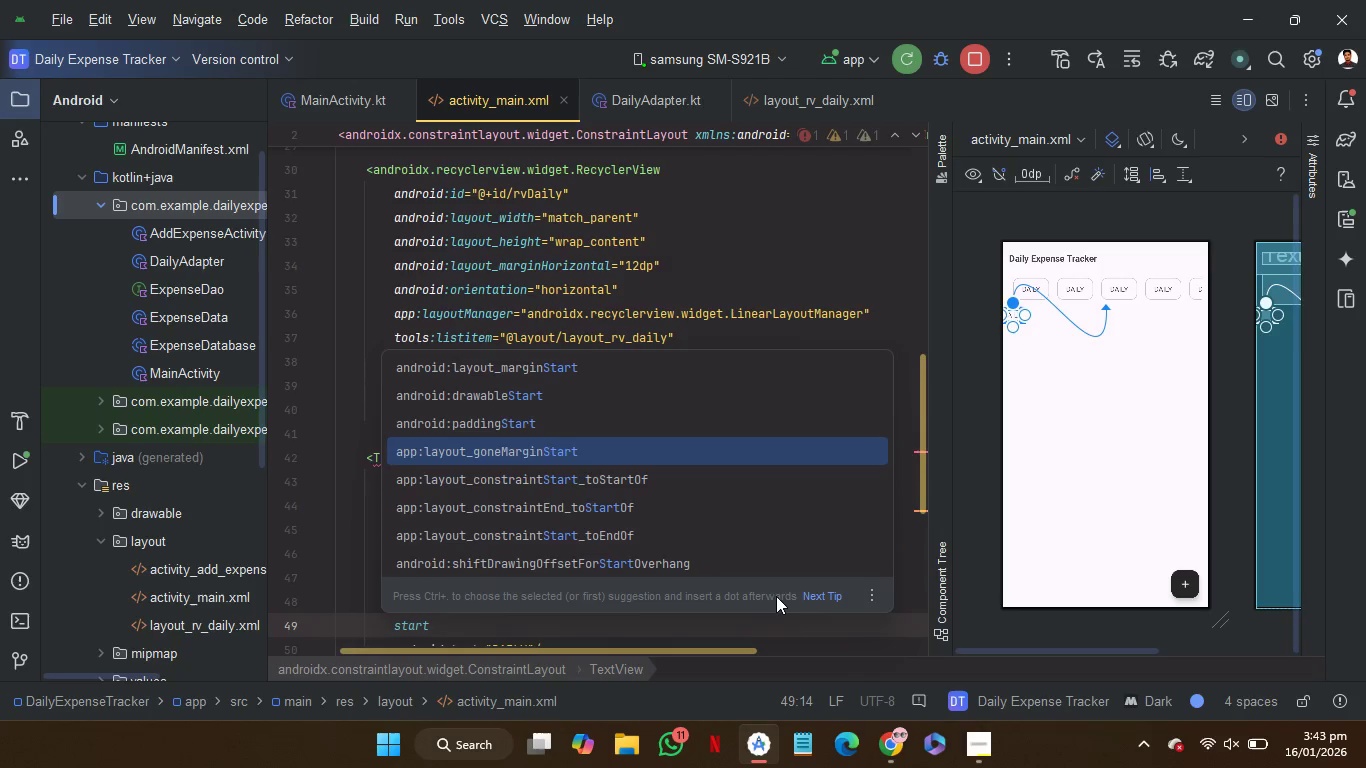 
key(ArrowDown)
 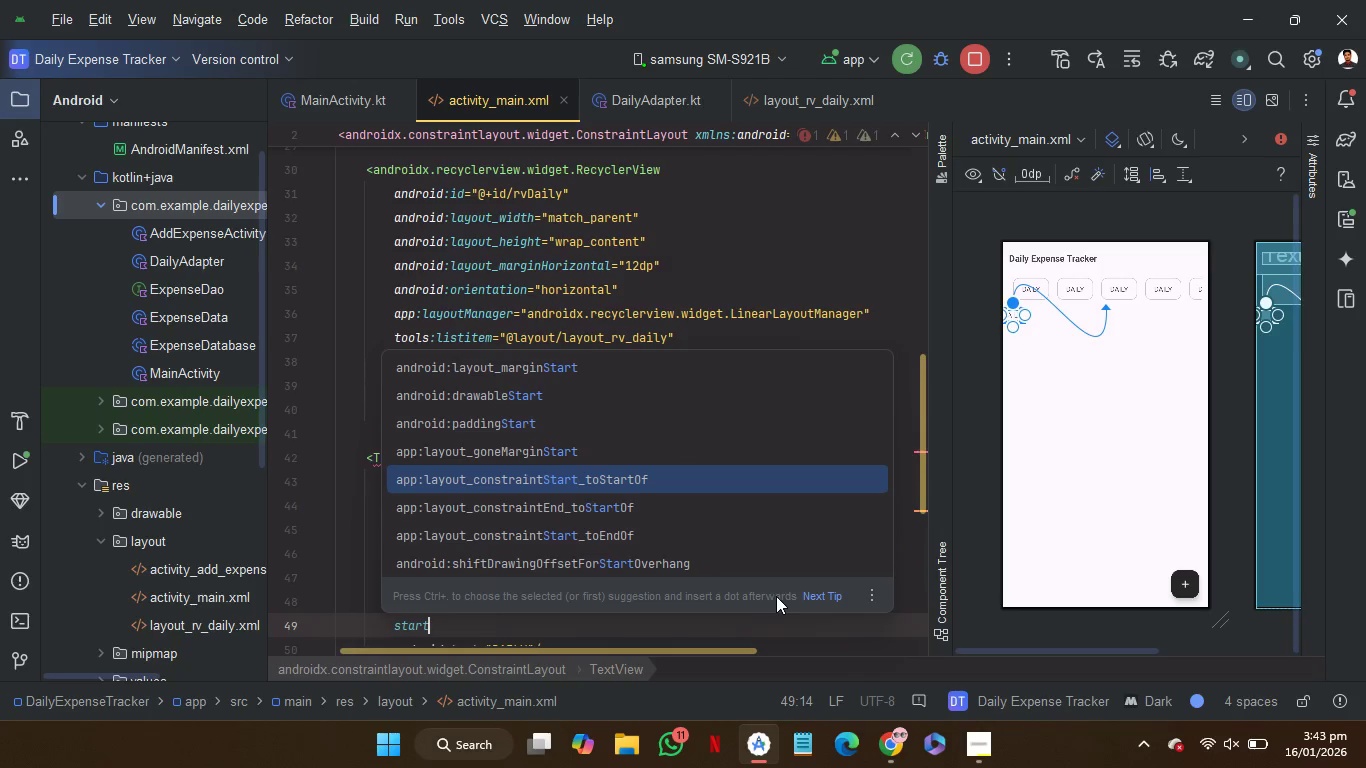 
key(Enter)
 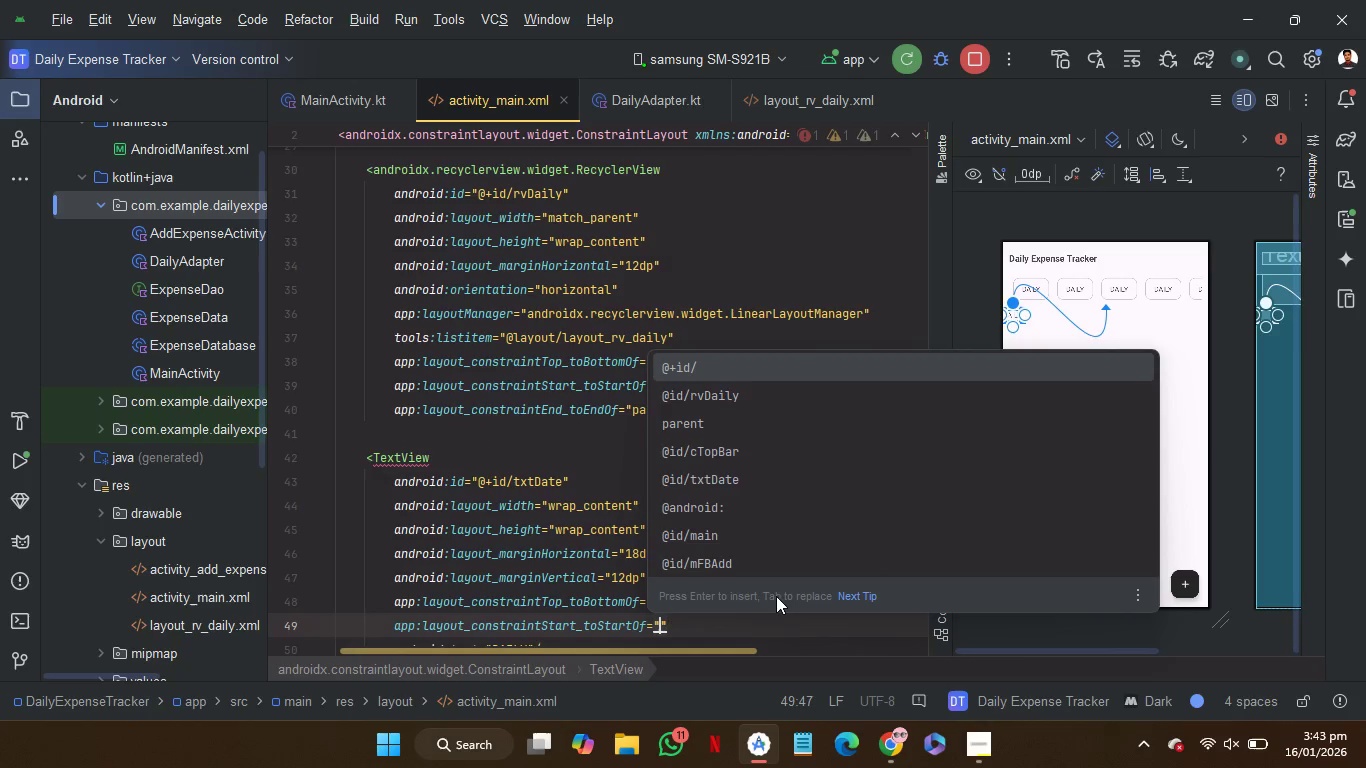 
key(ArrowDown)
 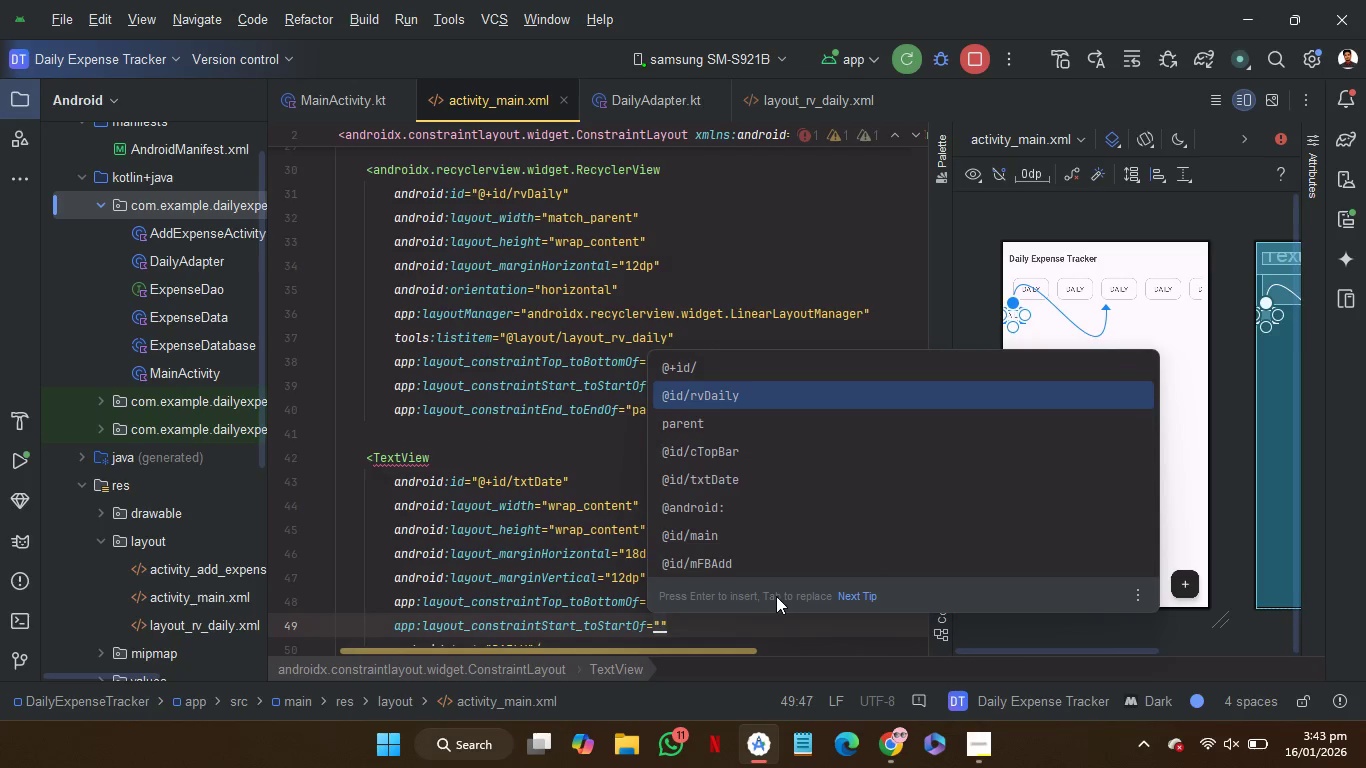 
key(ArrowDown)
 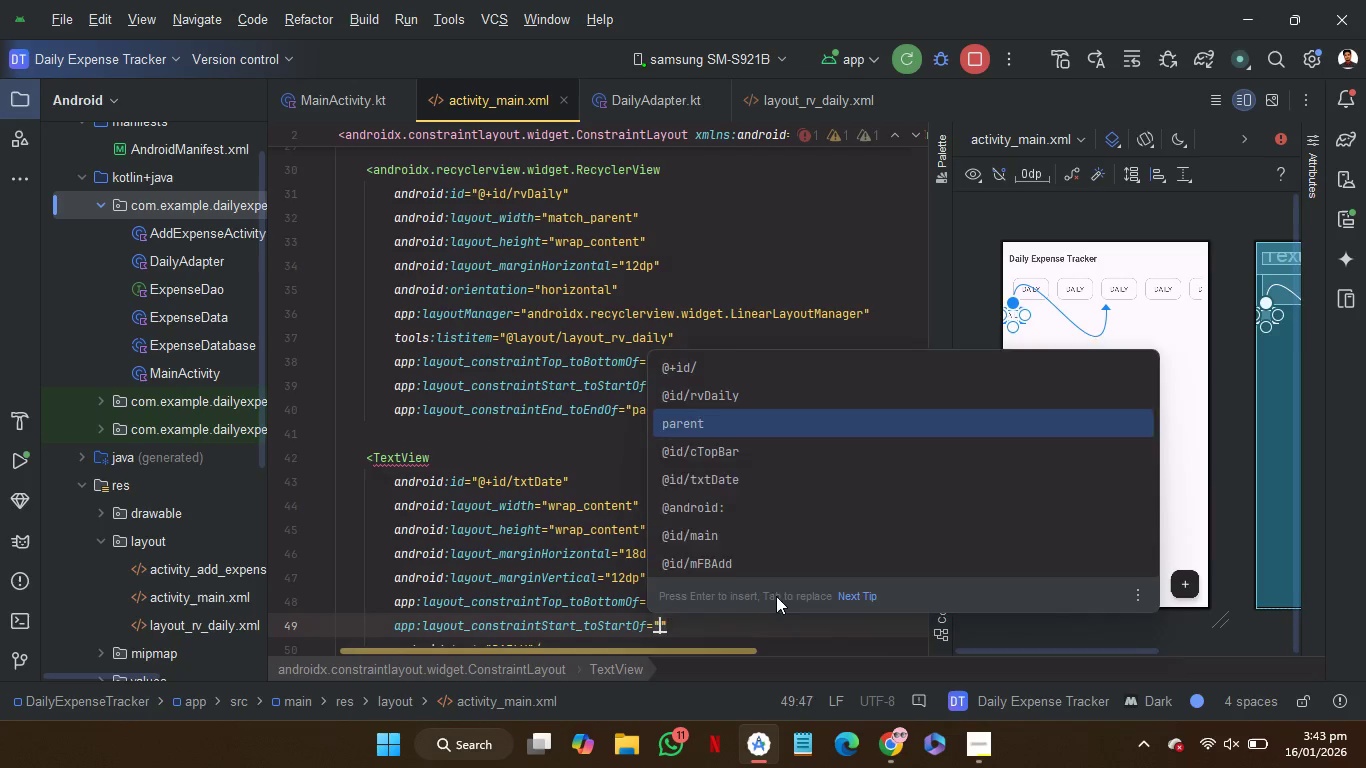 
key(Enter)
 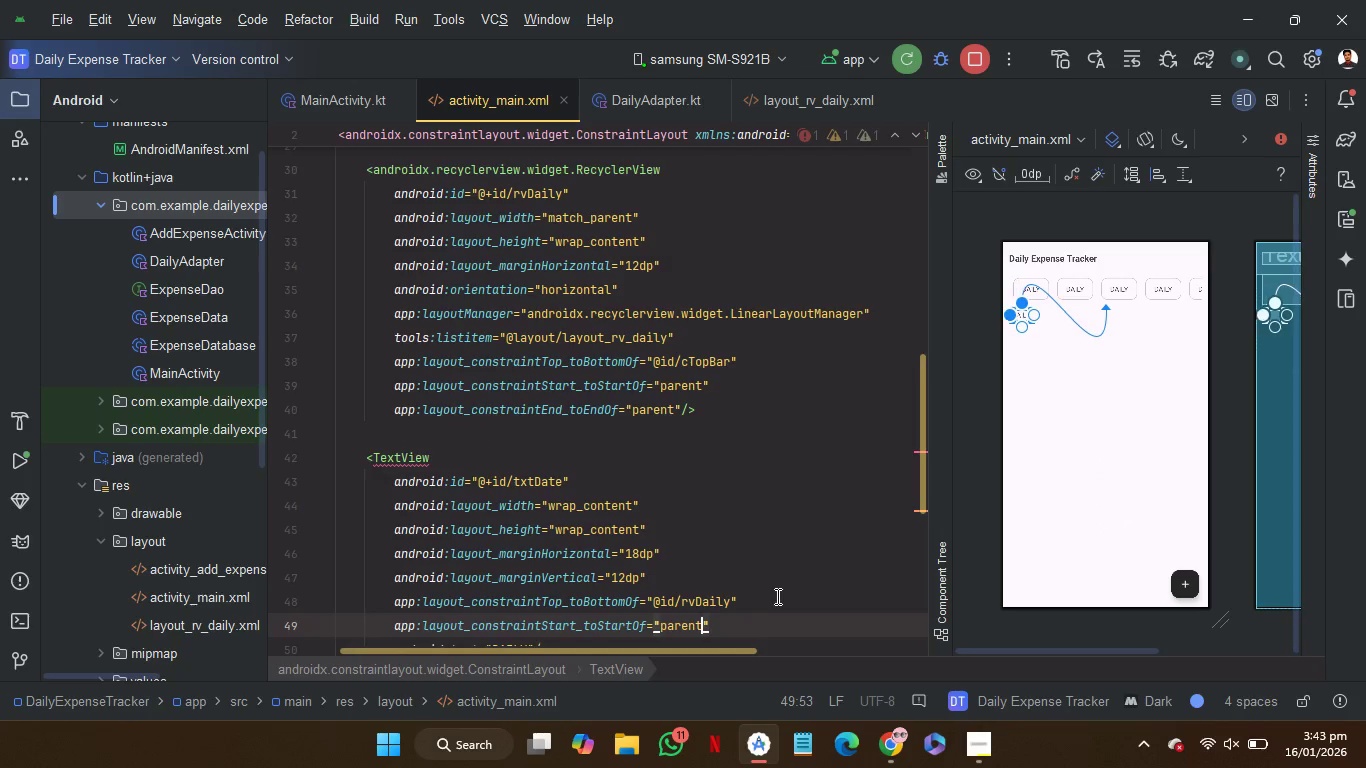 
key(ArrowRight)
 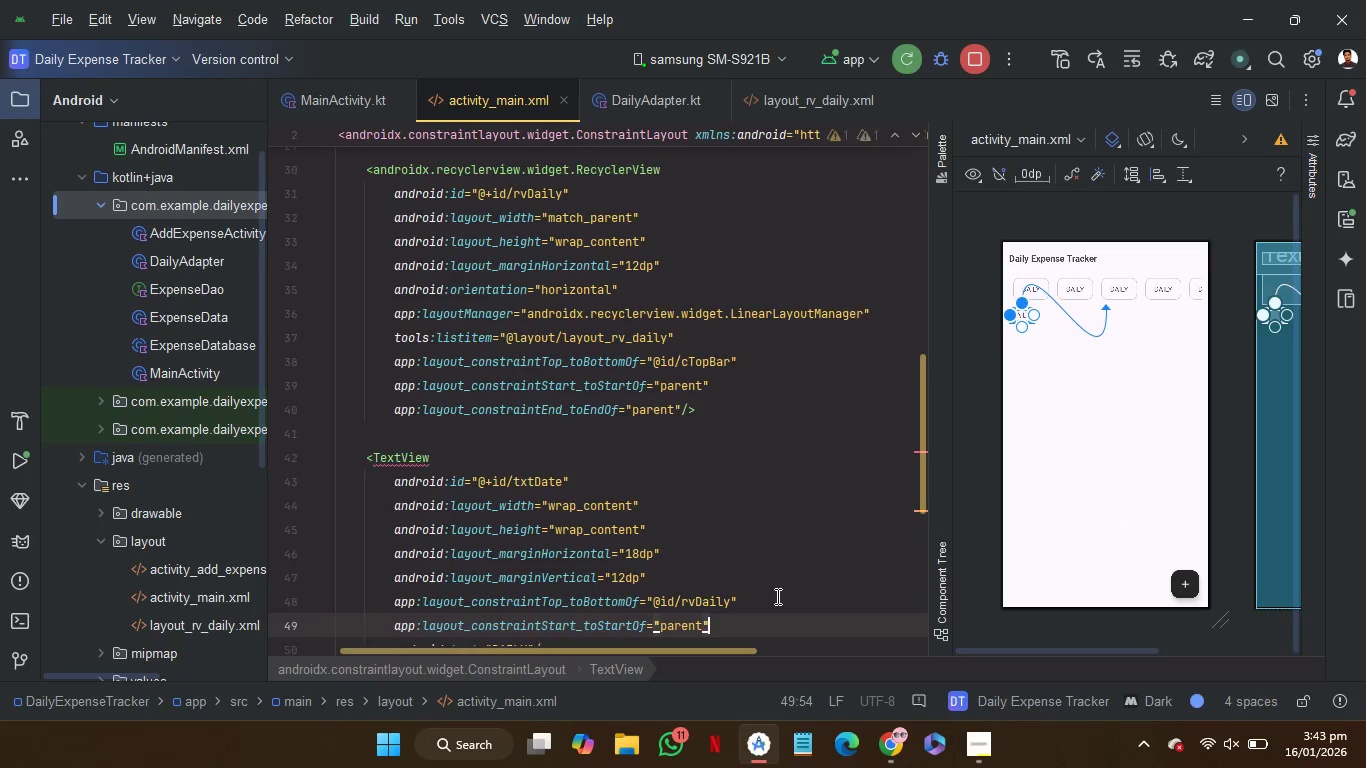 
key(Enter)
 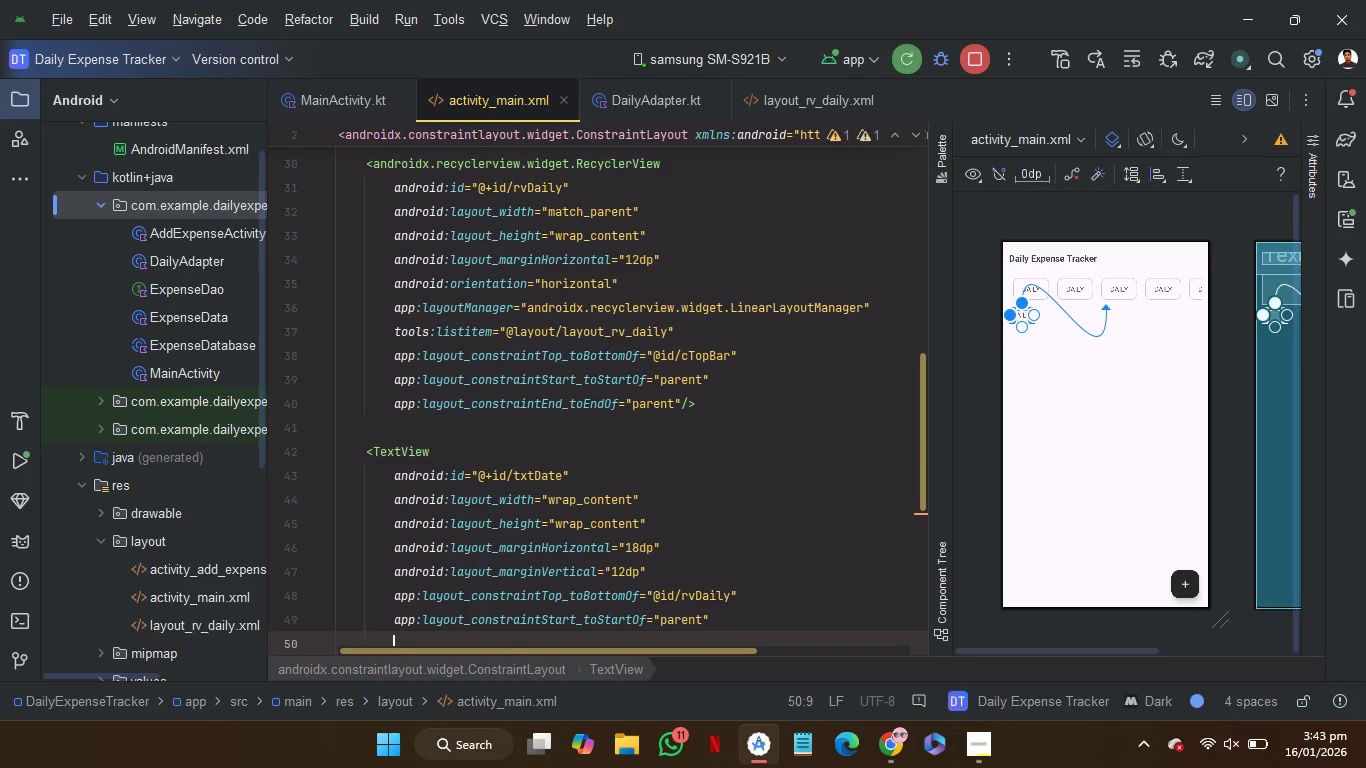 
type(end)
 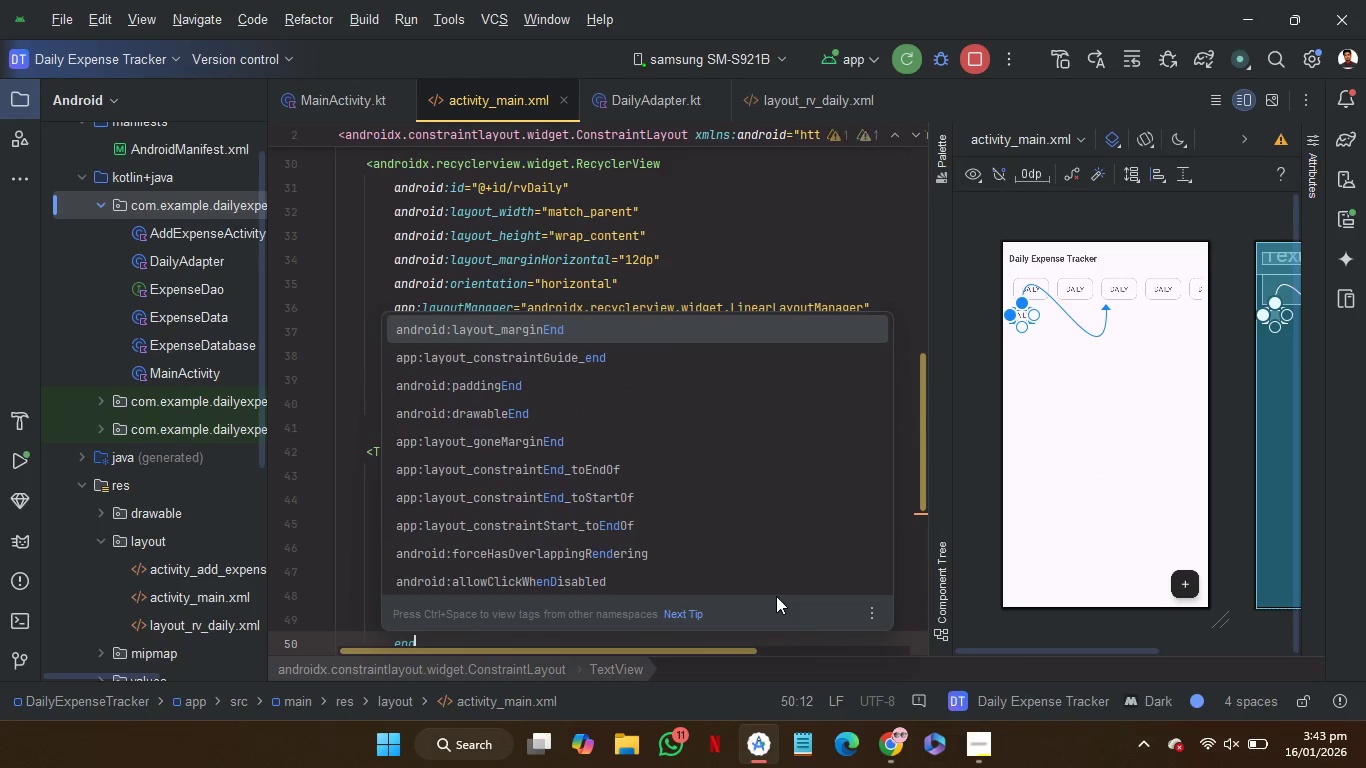 
key(ArrowDown)
 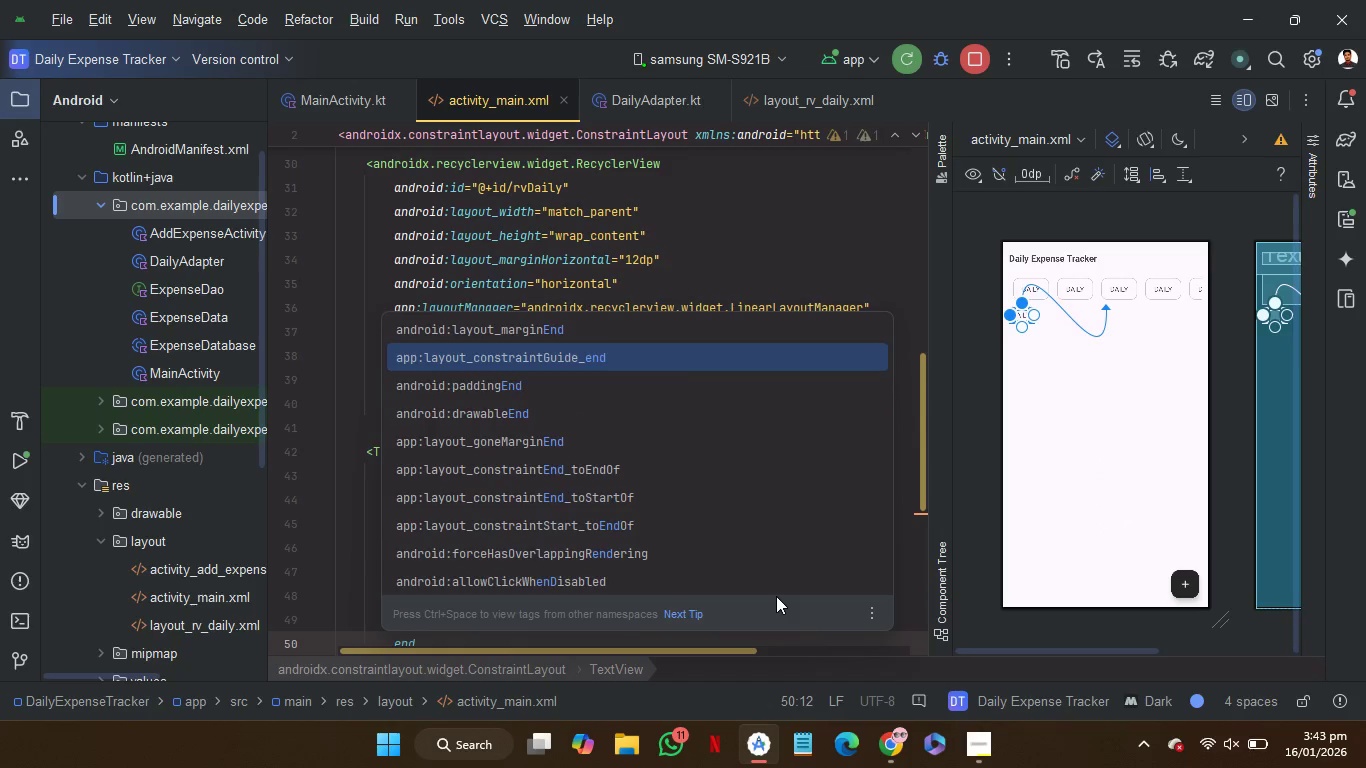 
key(ArrowDown)
 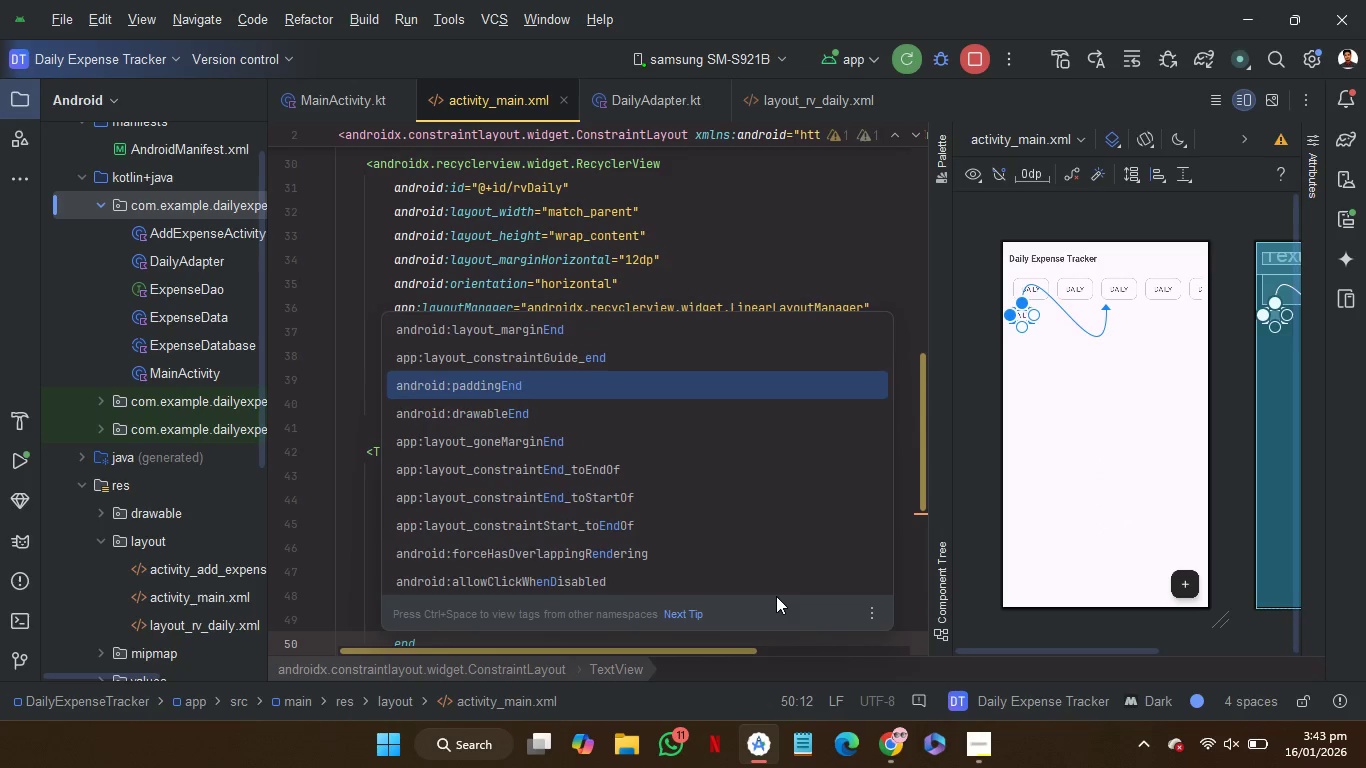 
key(ArrowDown)
 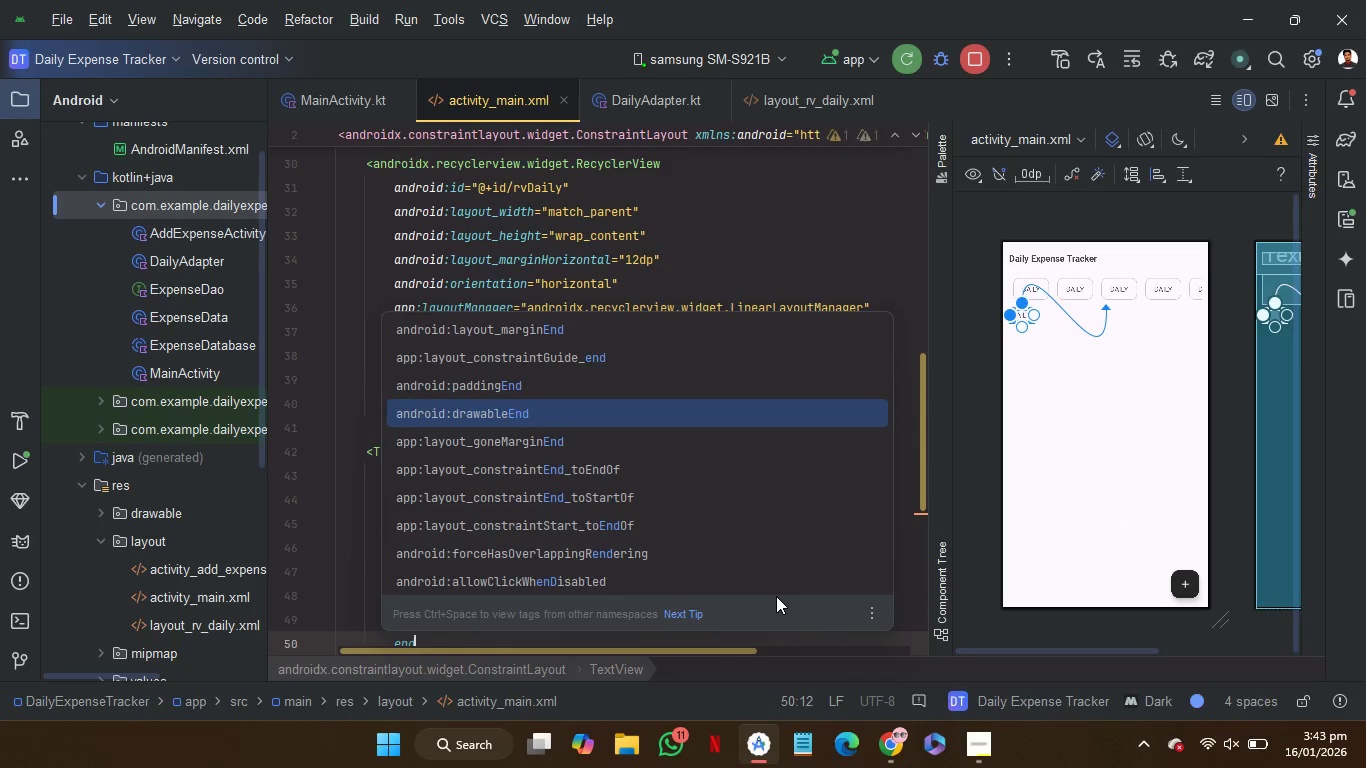 
key(ArrowDown)
 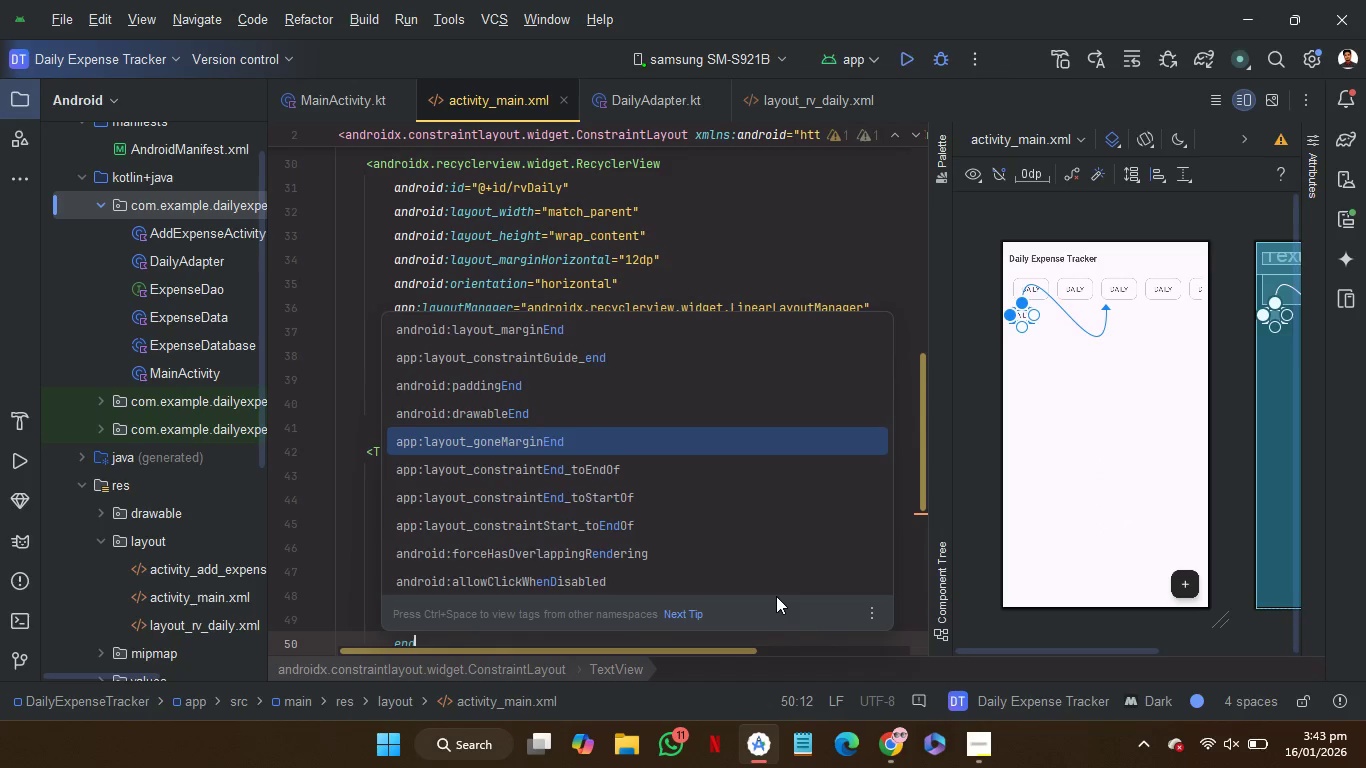 
key(ArrowDown)
 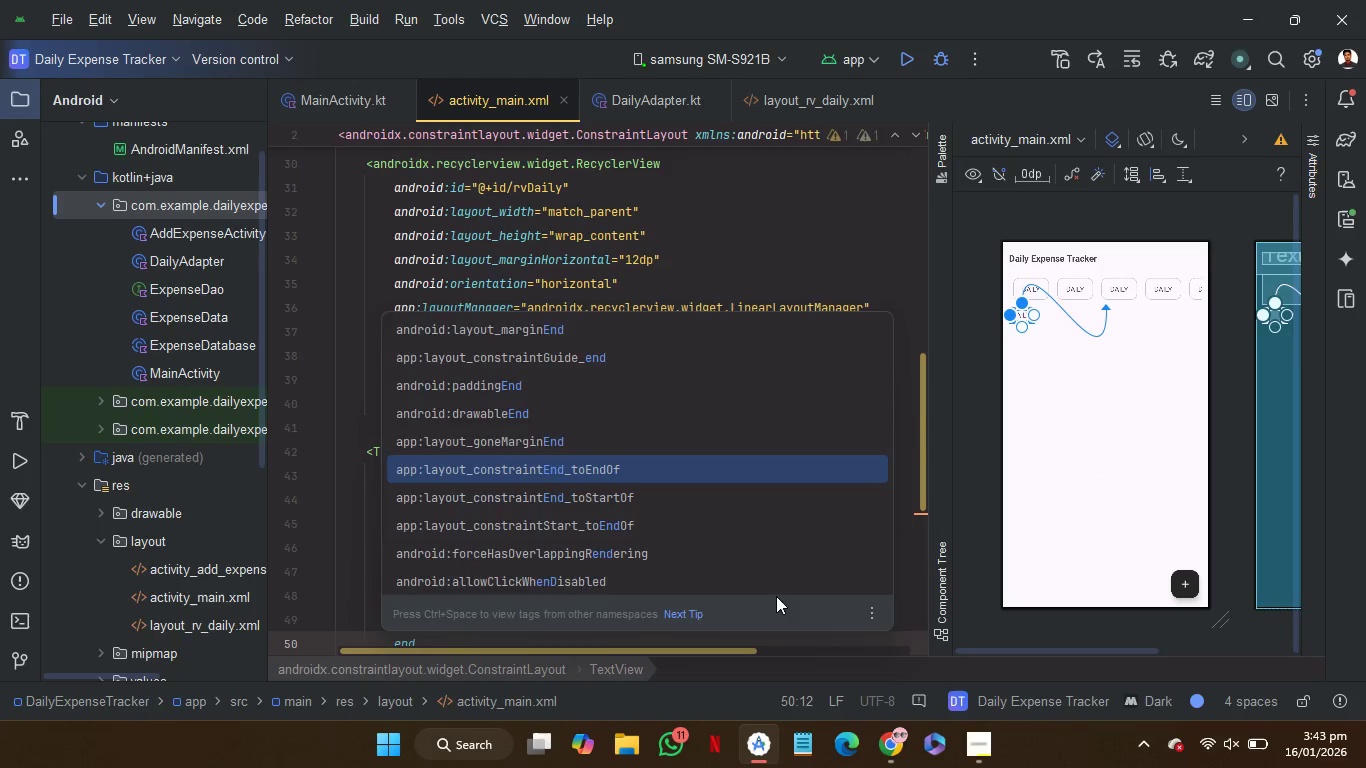 
key(Enter)
 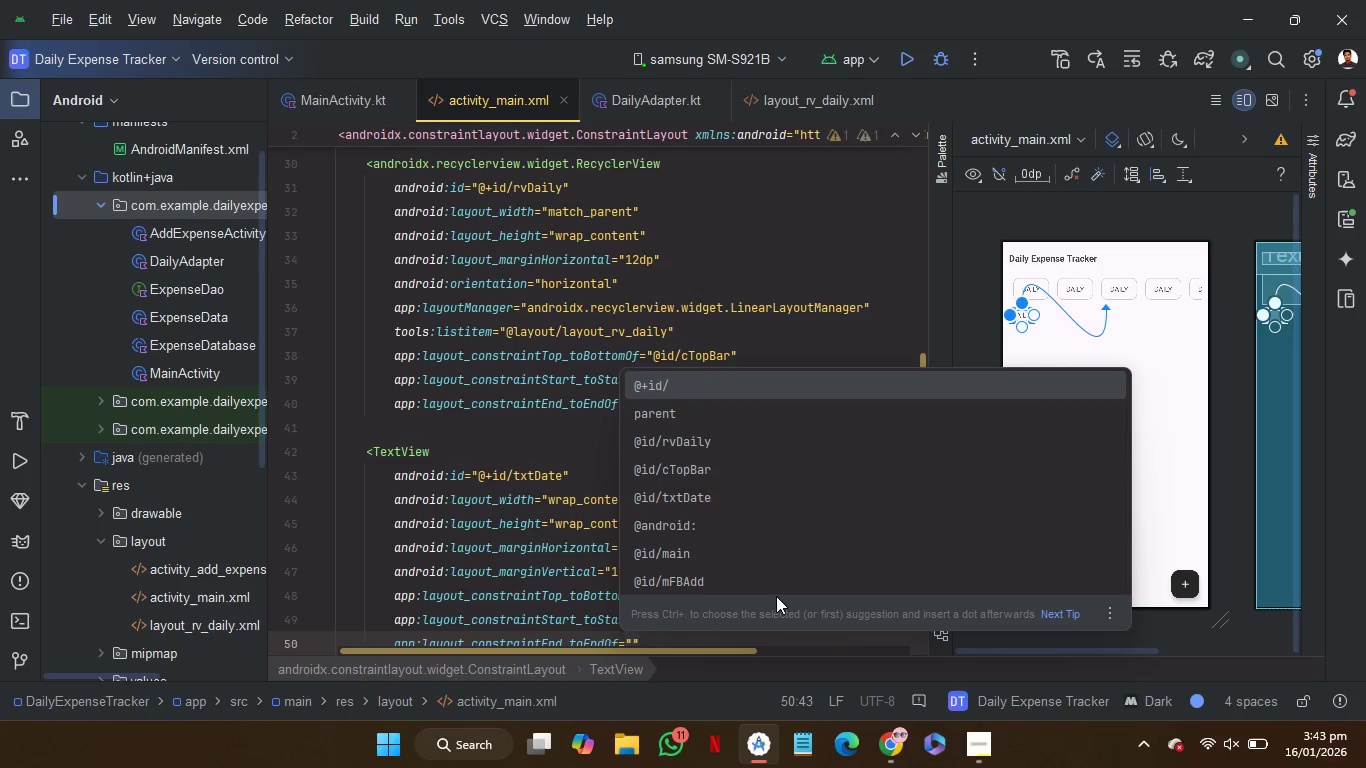 
key(ArrowDown)
 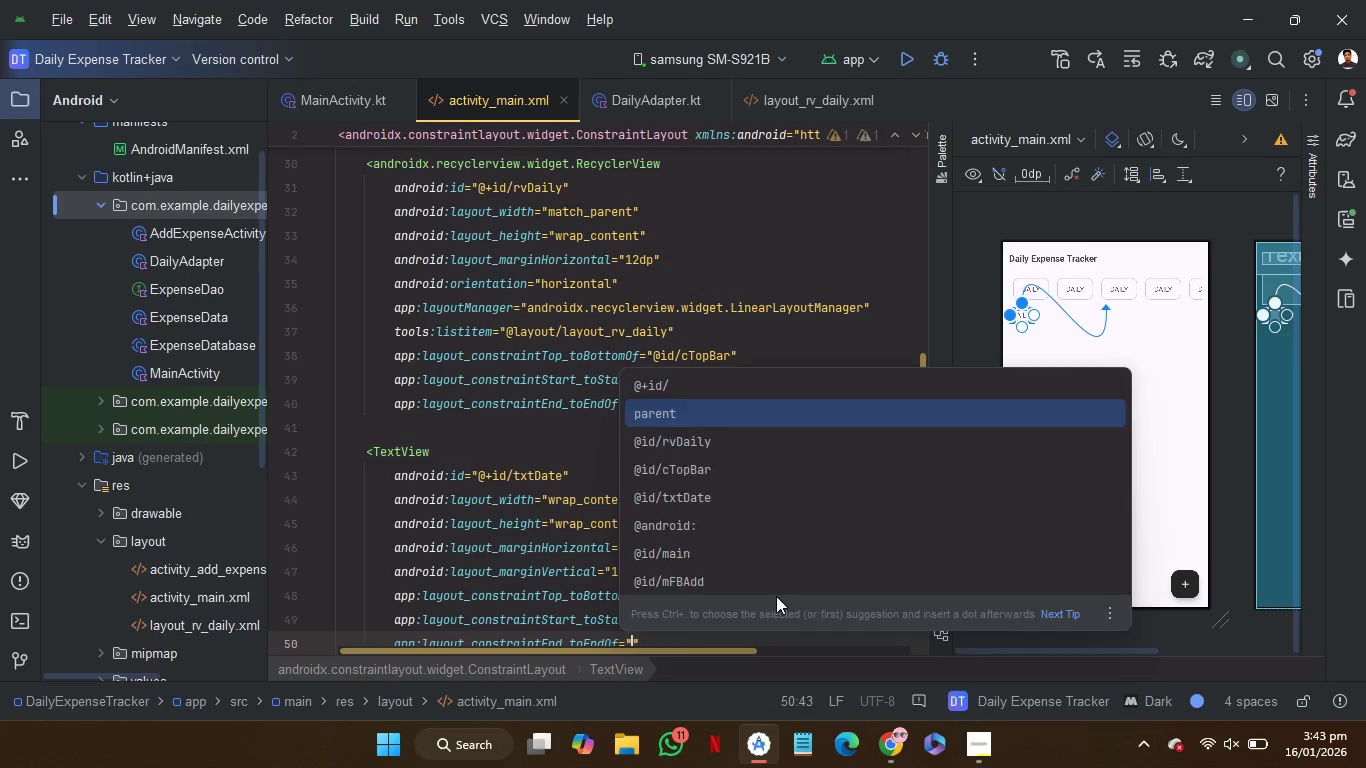 
key(Enter)
 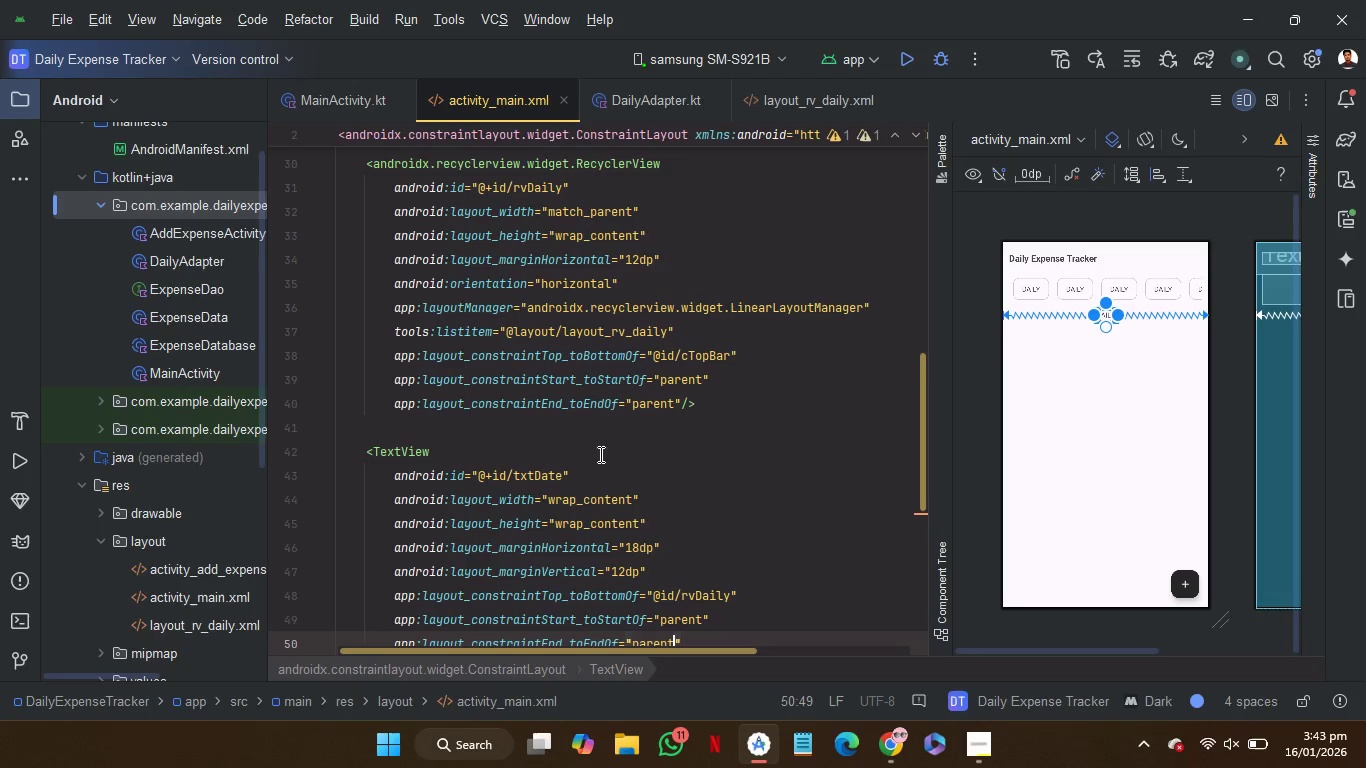 
scroll: coordinate [682, 507], scroll_direction: down, amount: 1.0
 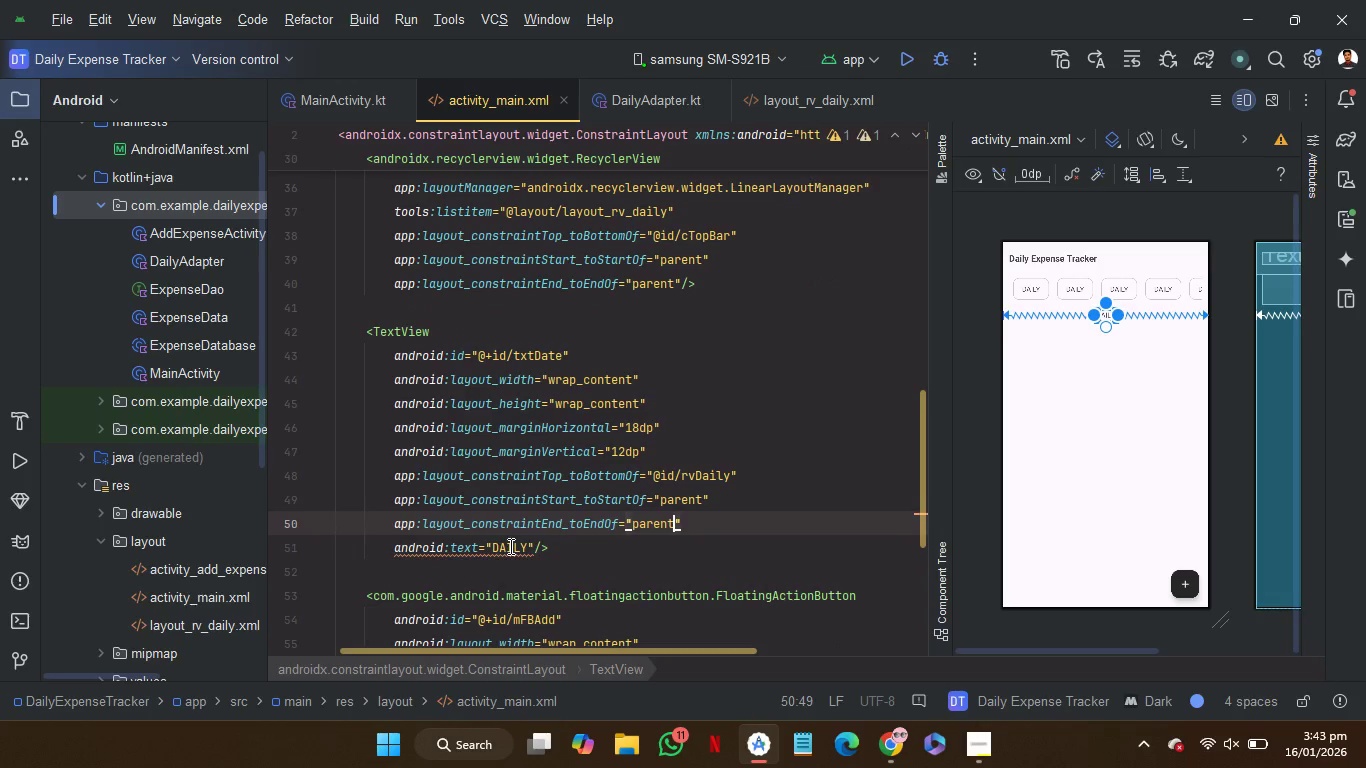 
double_click([509, 546])
 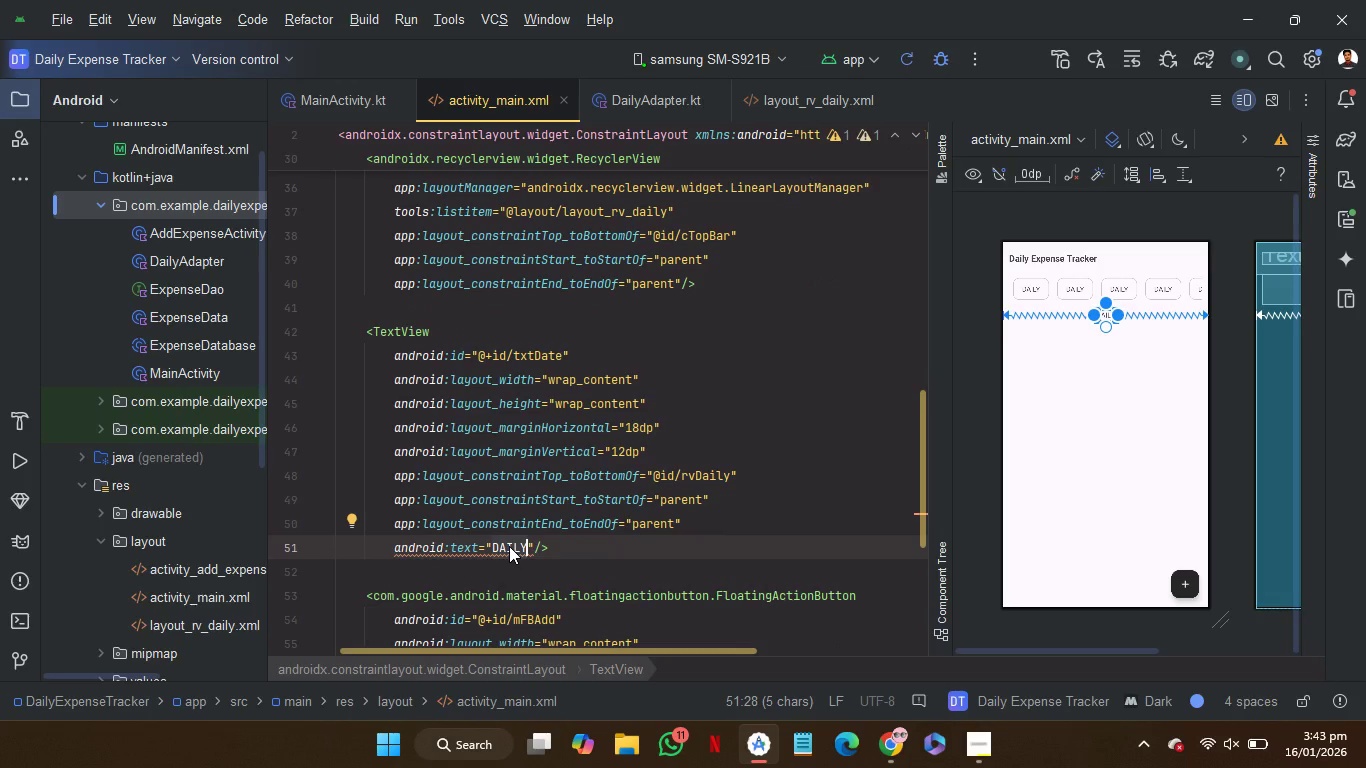 
type(16)
 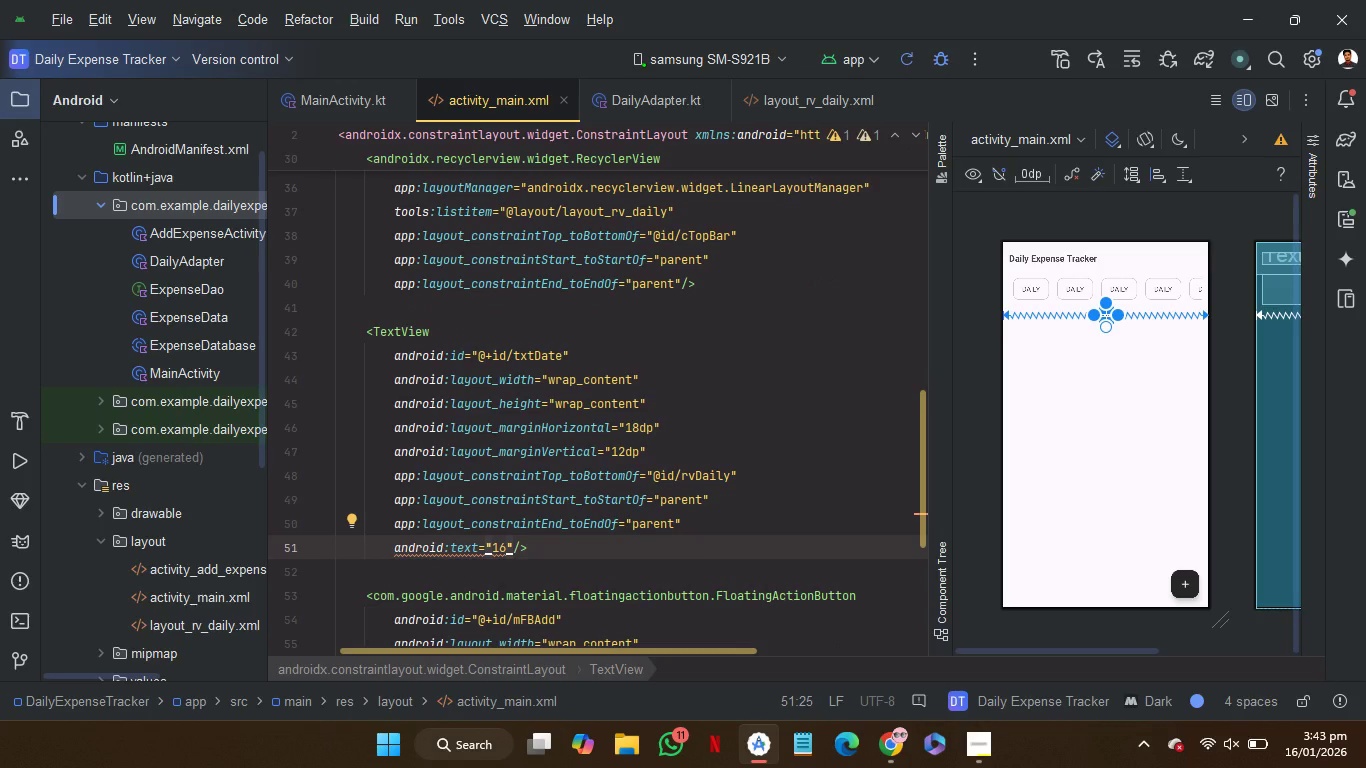 
key(Minus)
 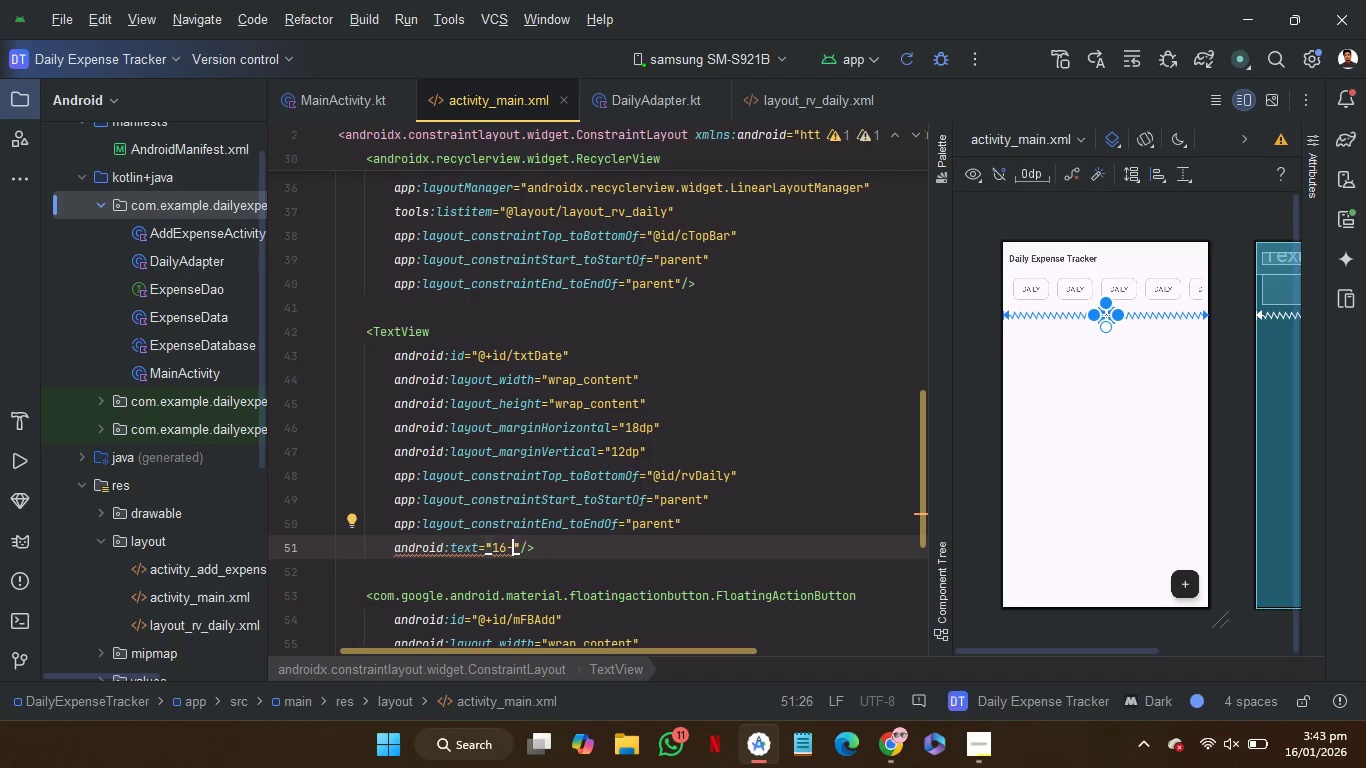 
type(1-2026)
 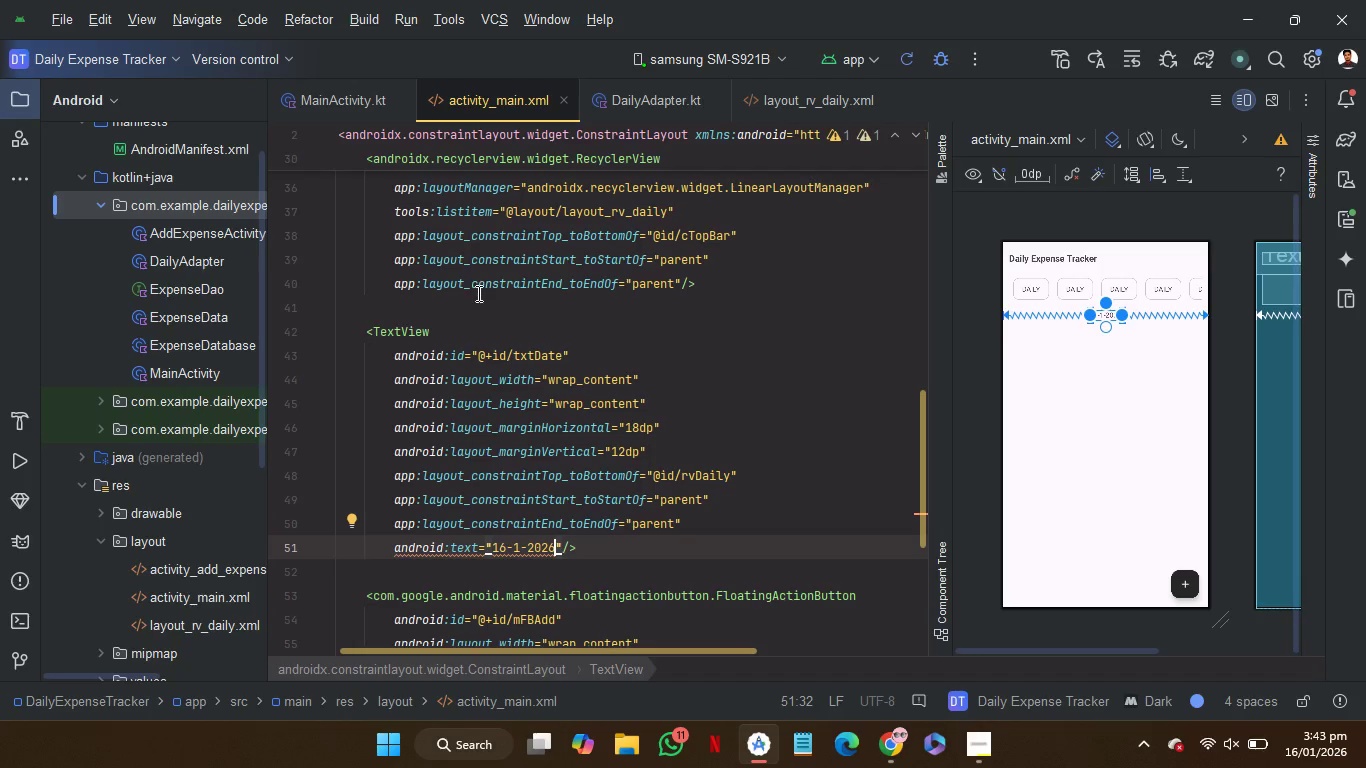 
left_click([477, 312])
 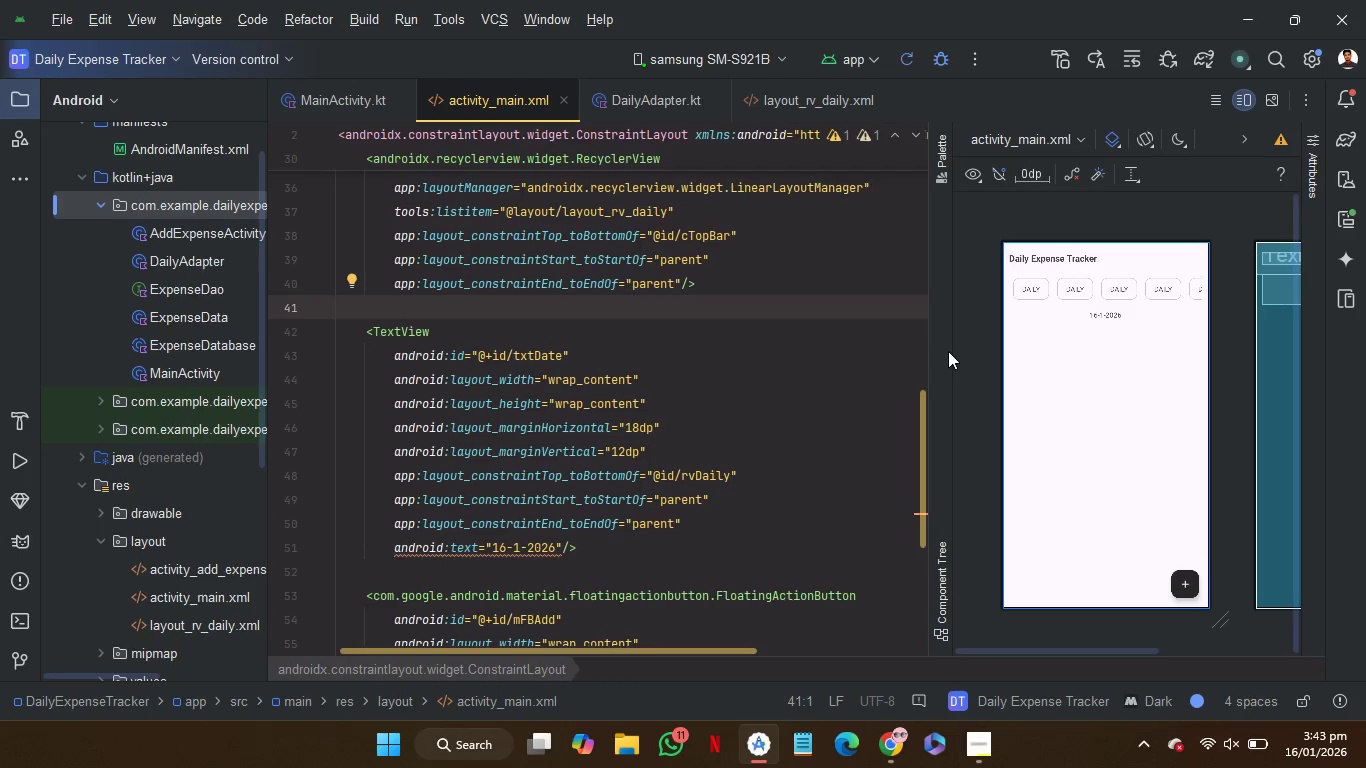 
wait(10.64)
 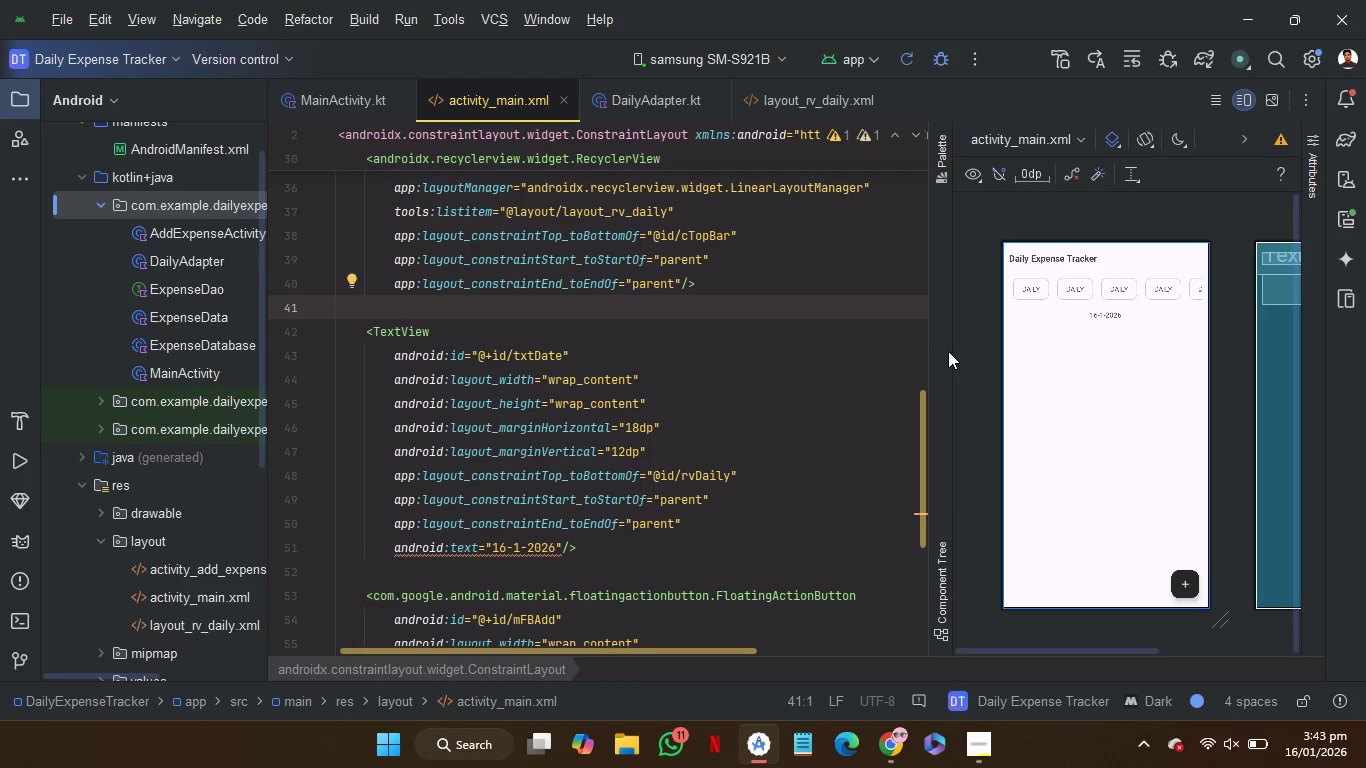 
left_click([625, 547])
 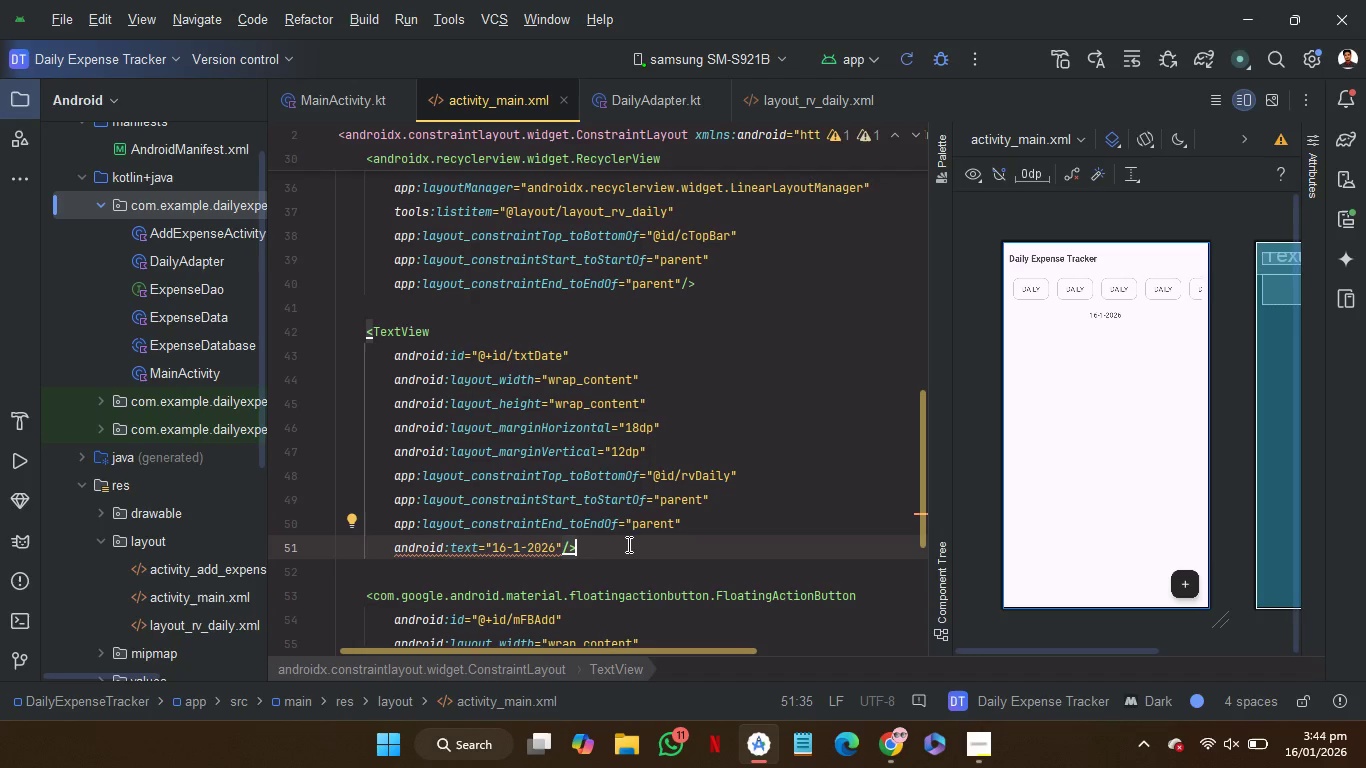 
wait(16.28)
 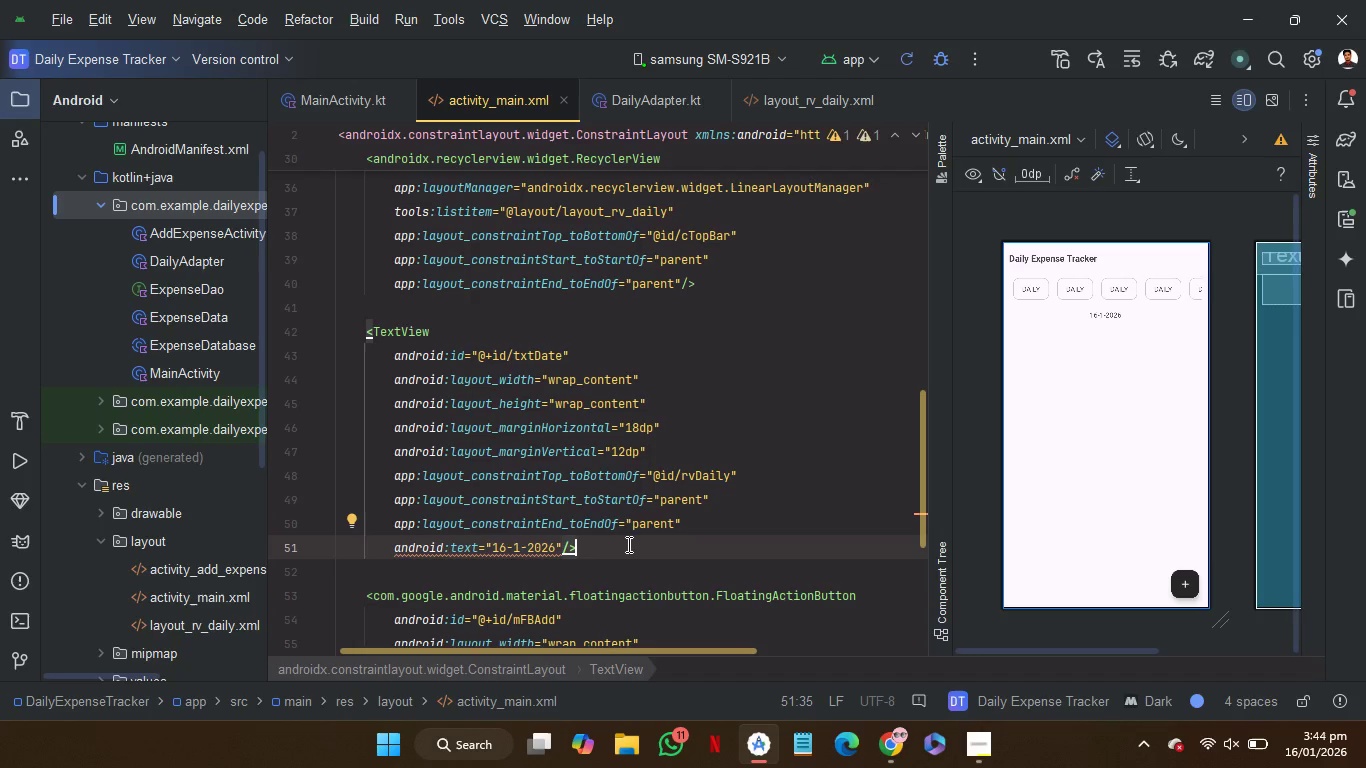 
left_click([627, 548])
 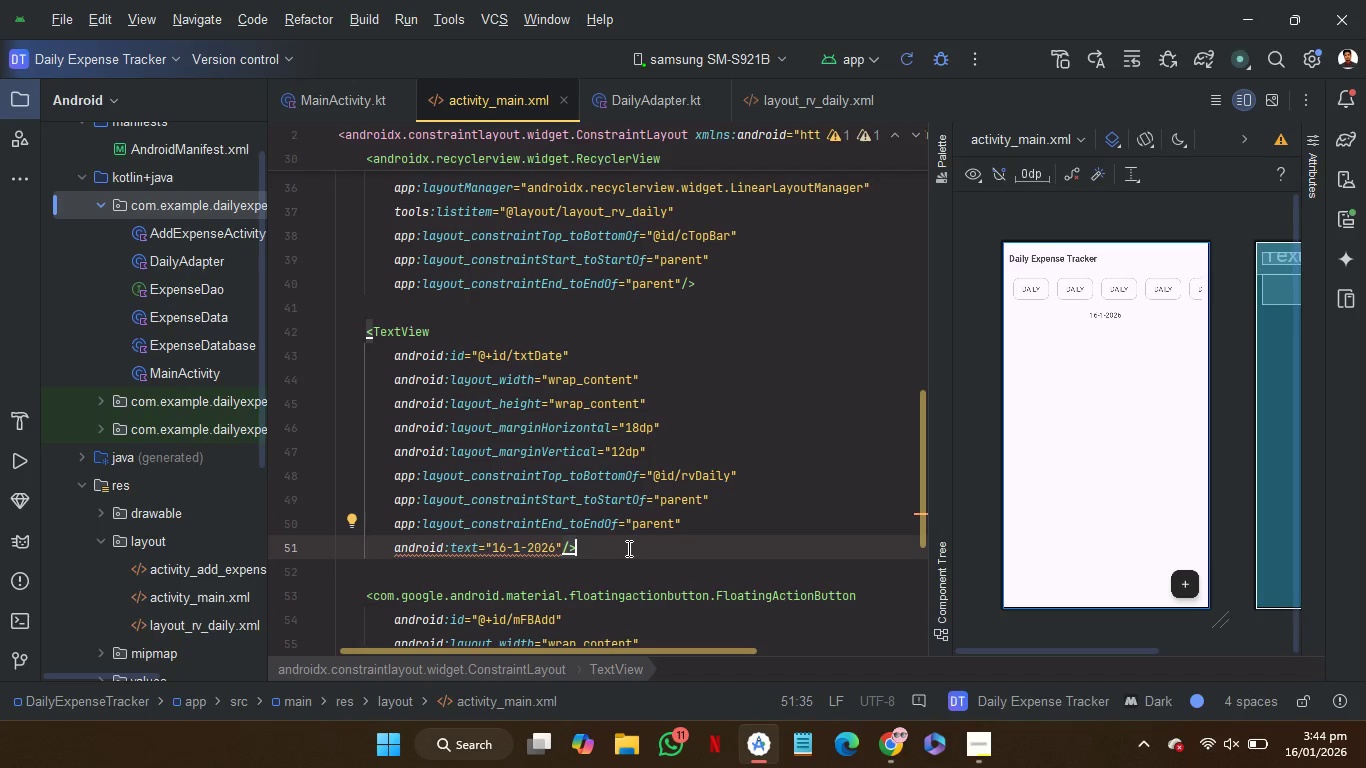 
key(Enter)
 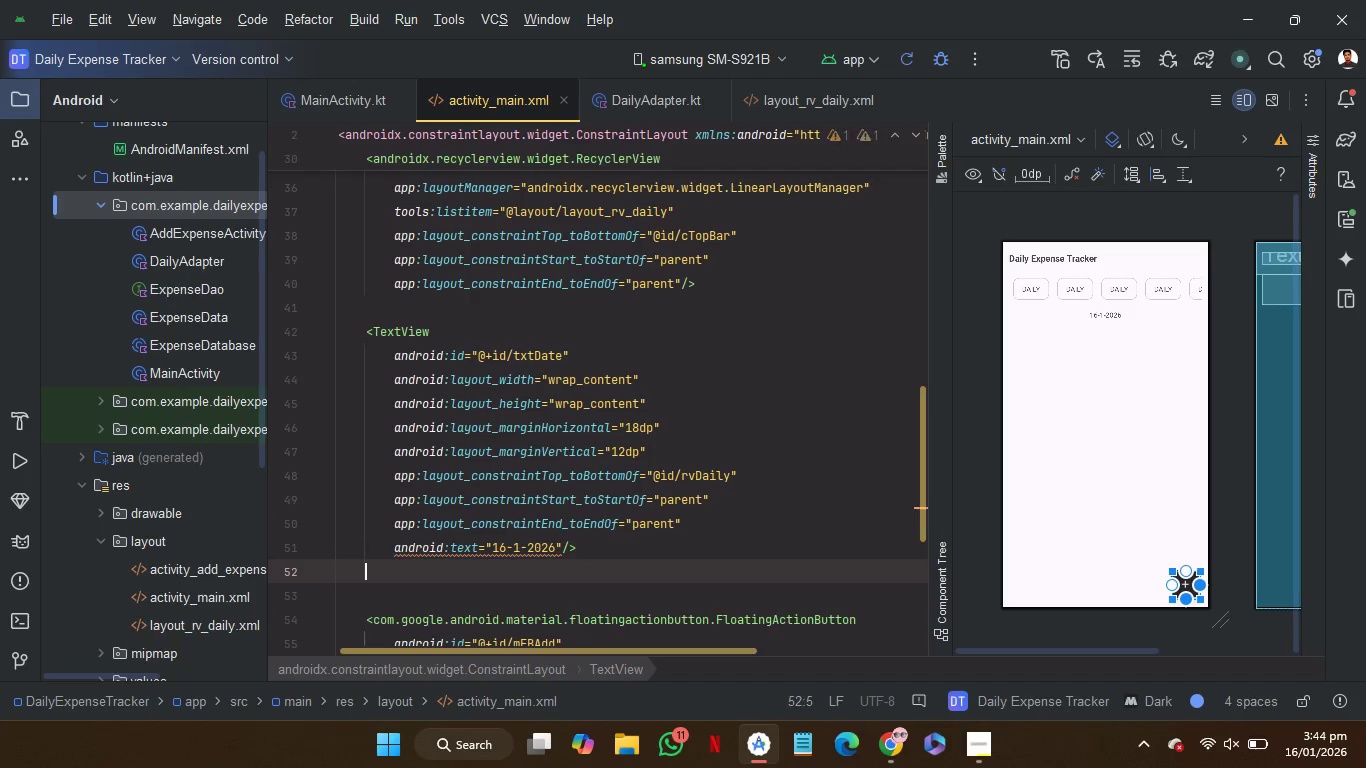 
key(Enter)
 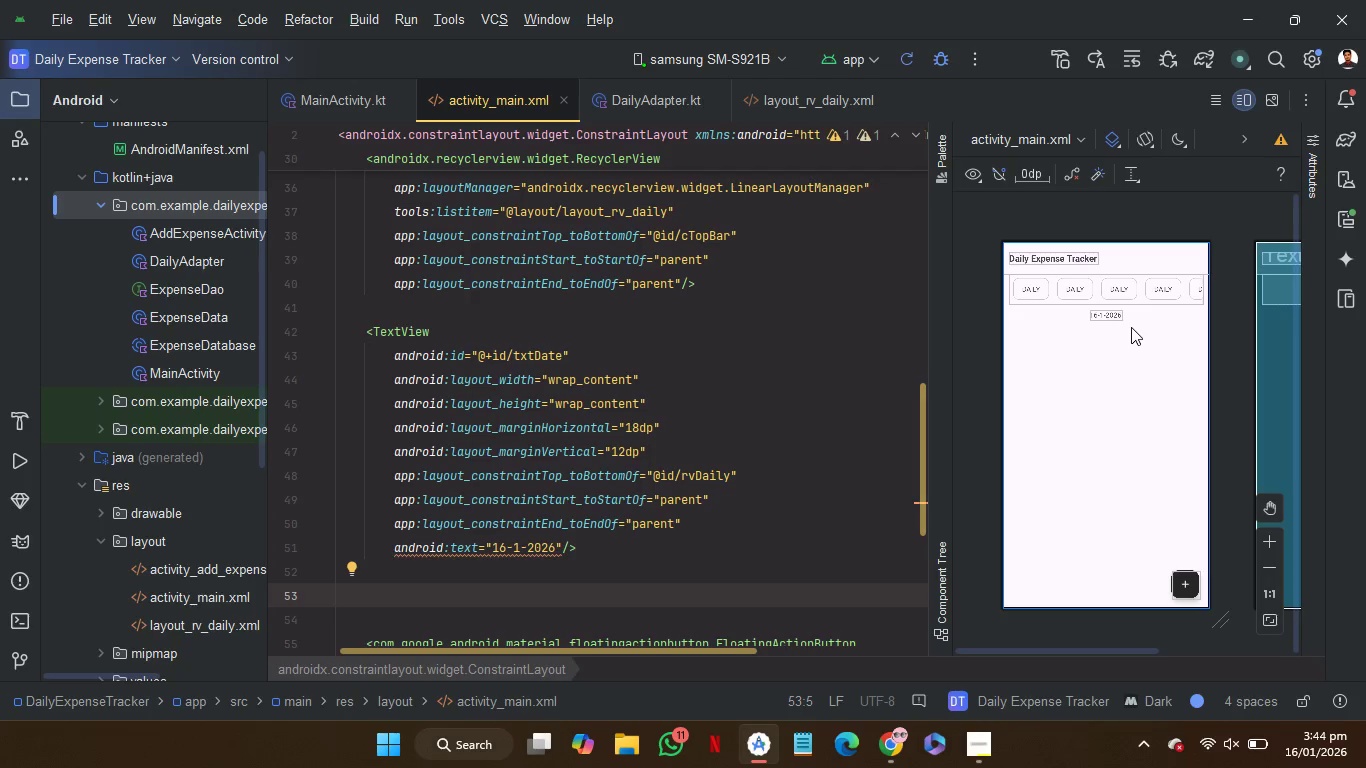 
wait(11.47)
 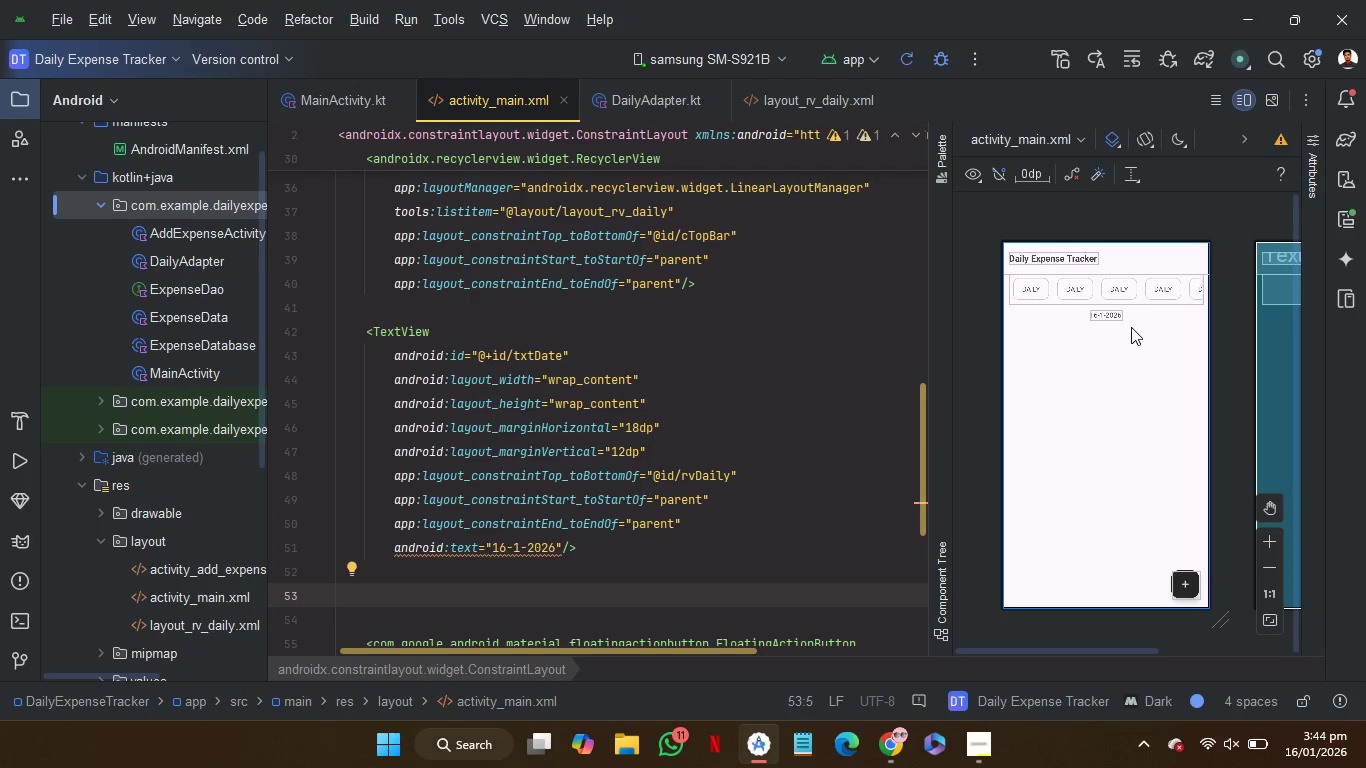 
left_click([103, 512])
 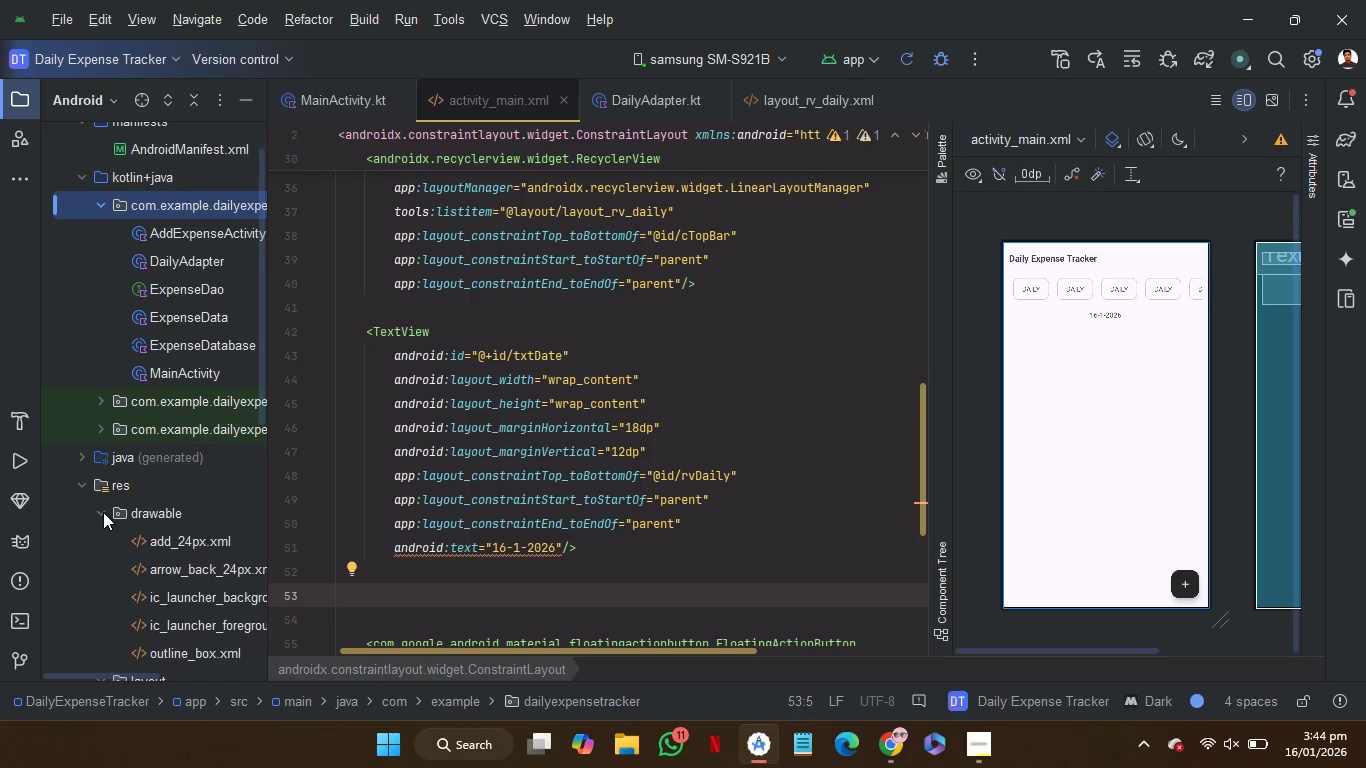 
wait(5.7)
 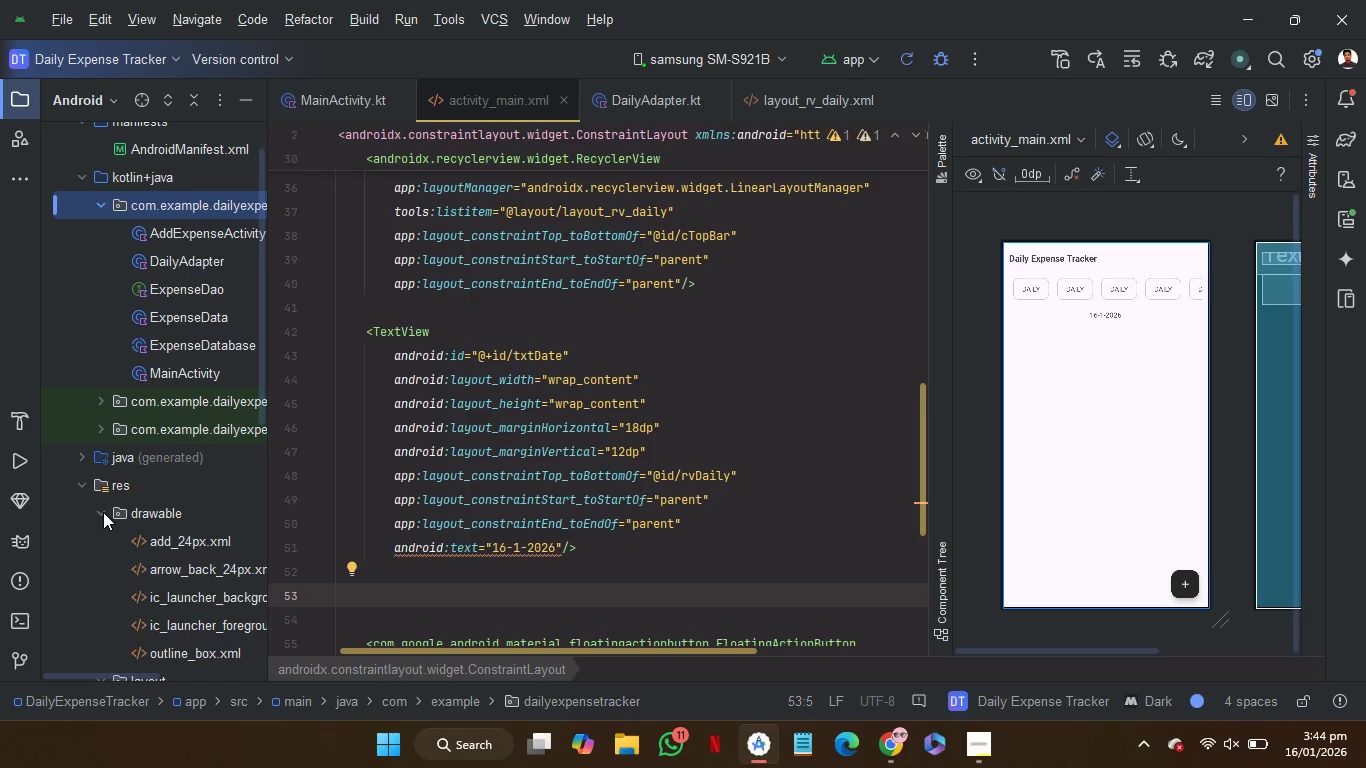 
left_click([103, 512])
 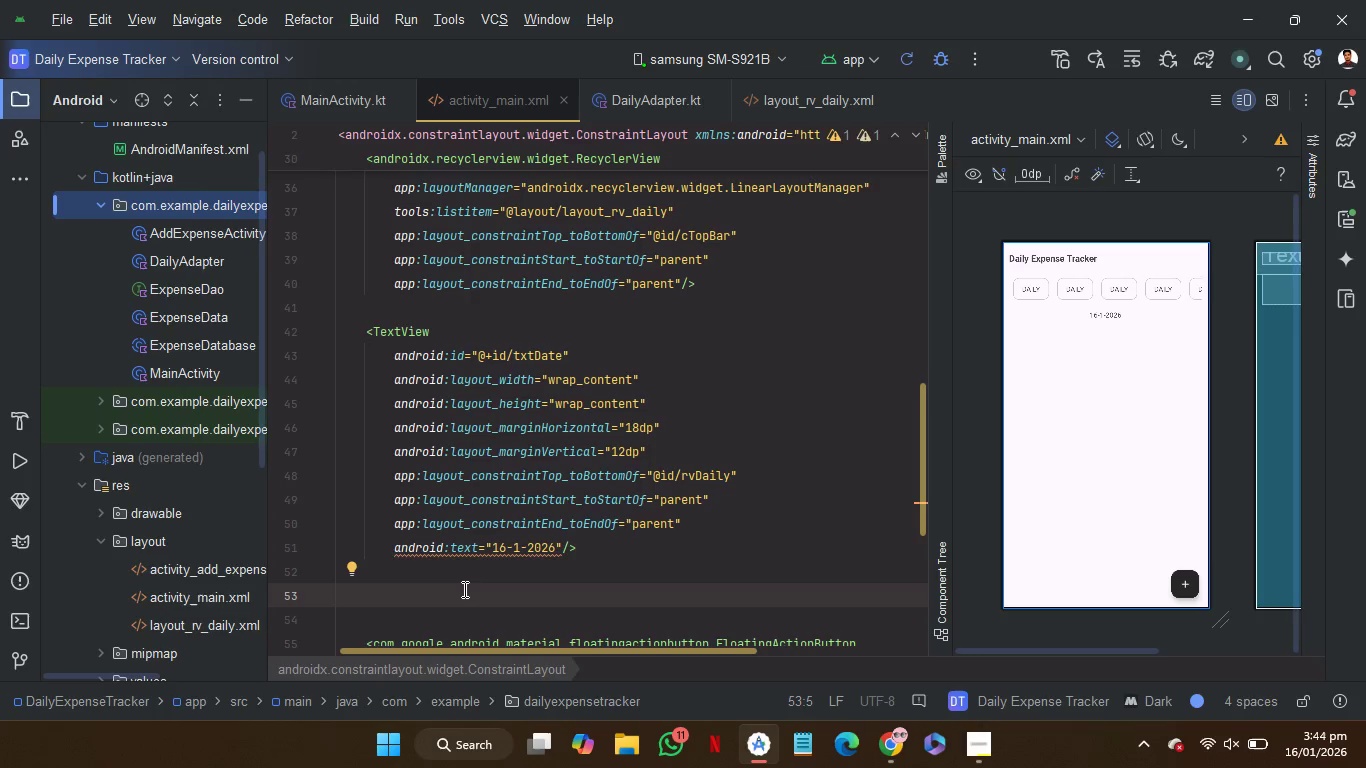 
left_click([463, 594])
 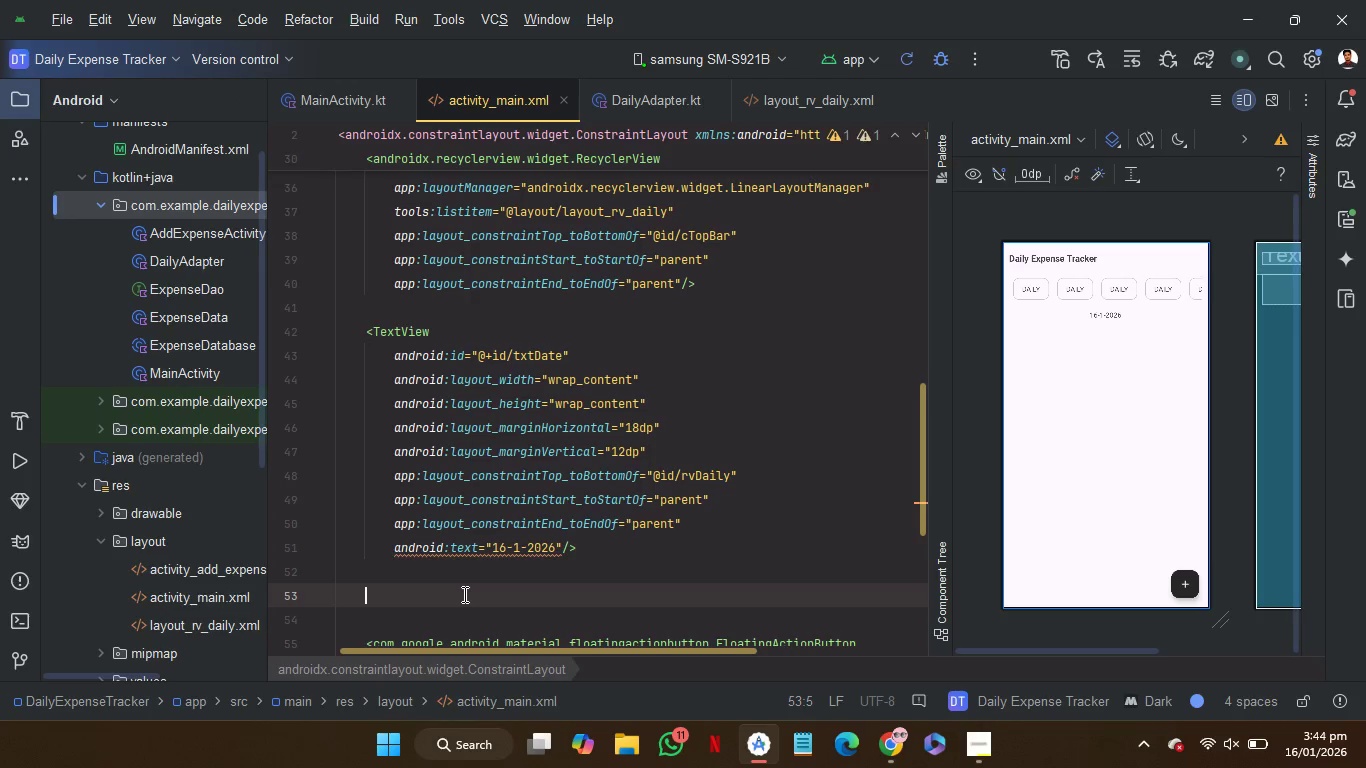 
type(<IV)
 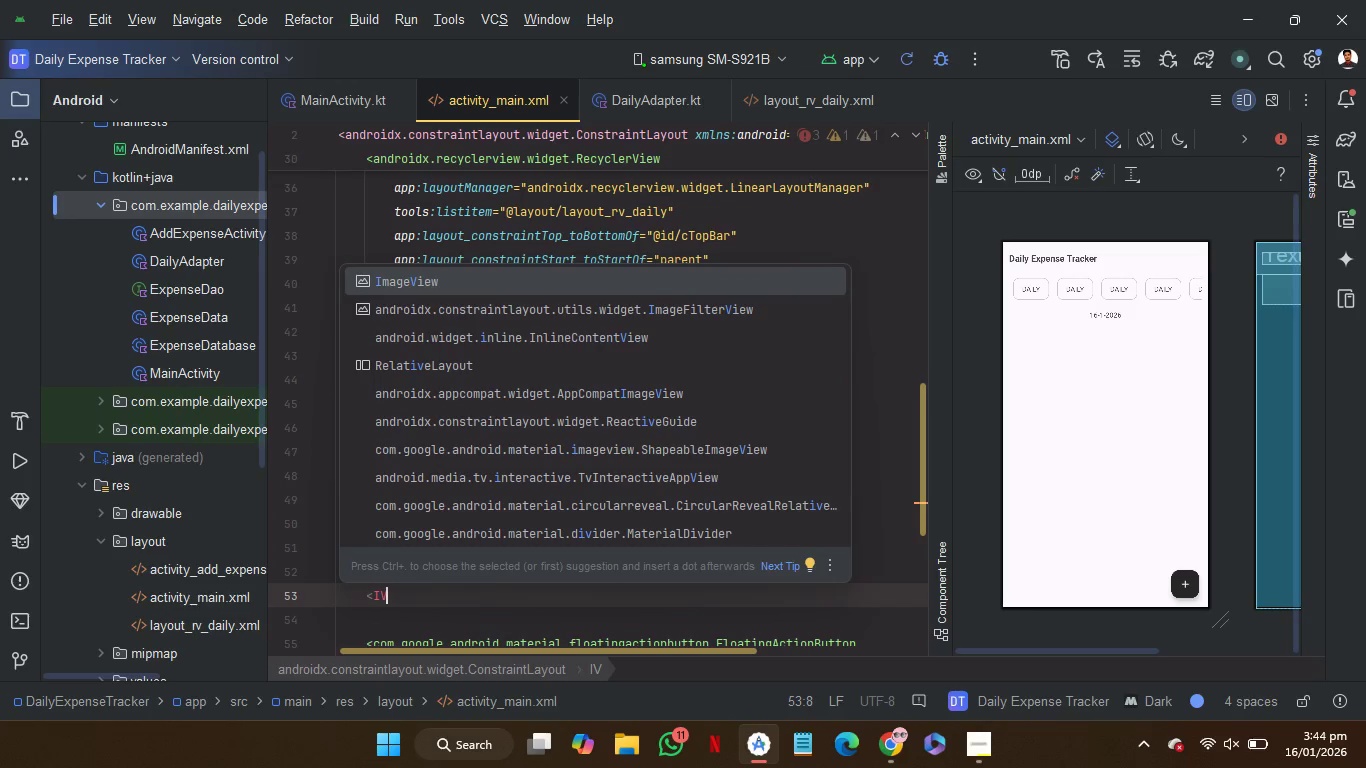 
key(Enter)
 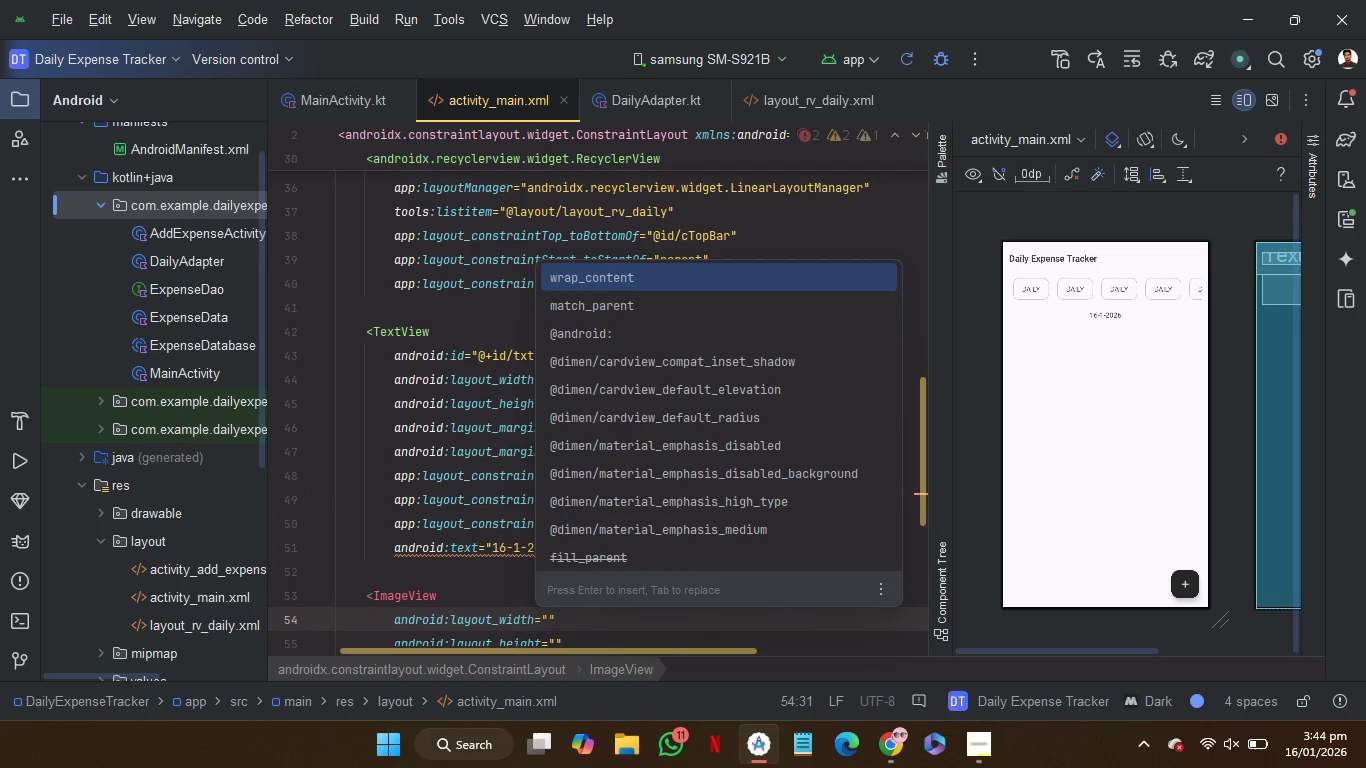 
key(Enter)
 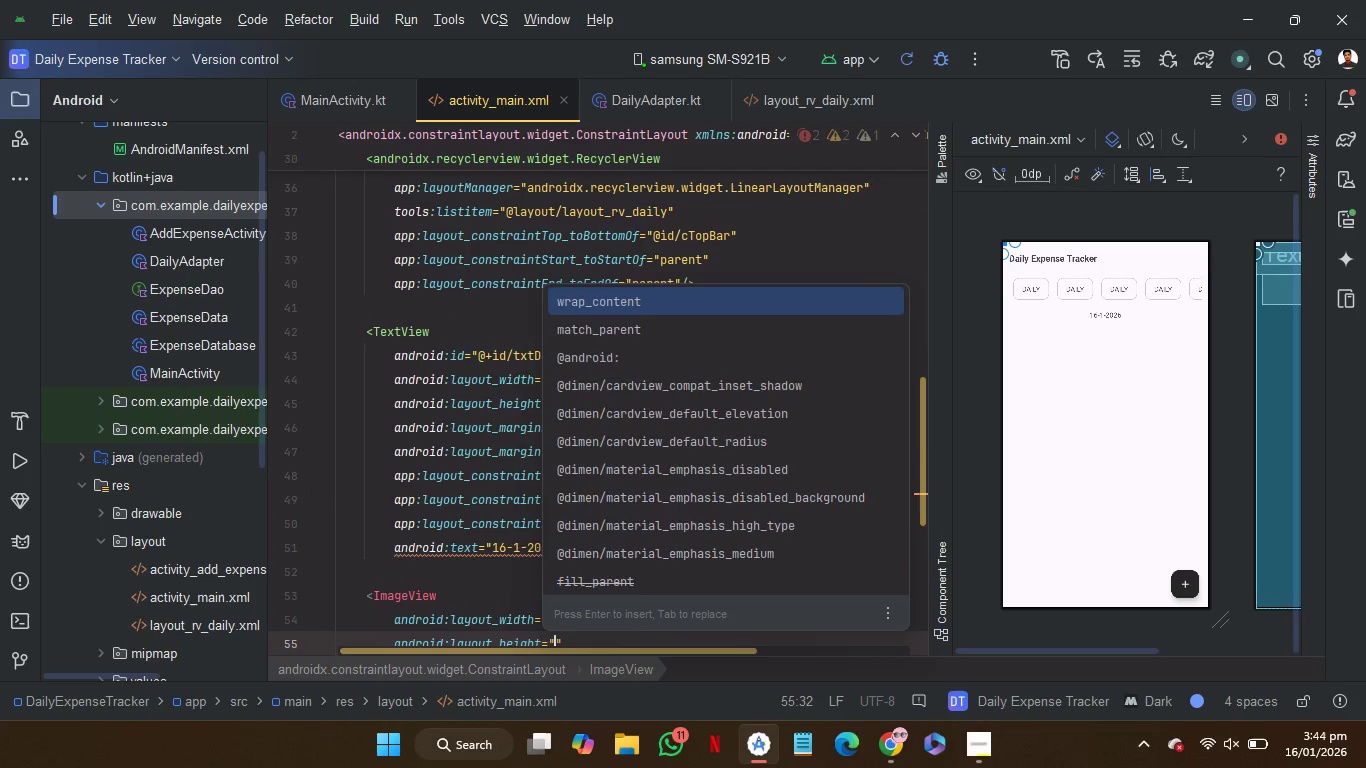 
key(Enter)
 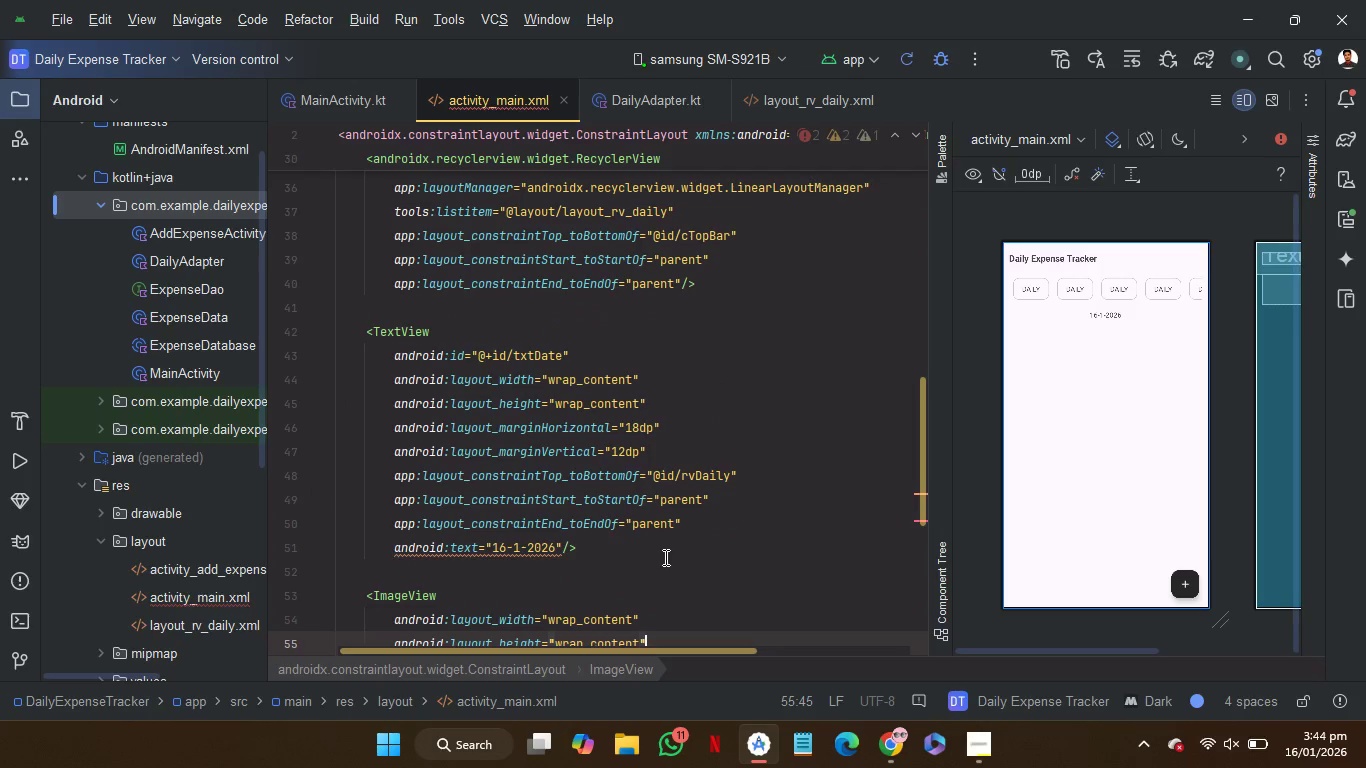 
scroll: coordinate [664, 557], scroll_direction: down, amount: 3.0
 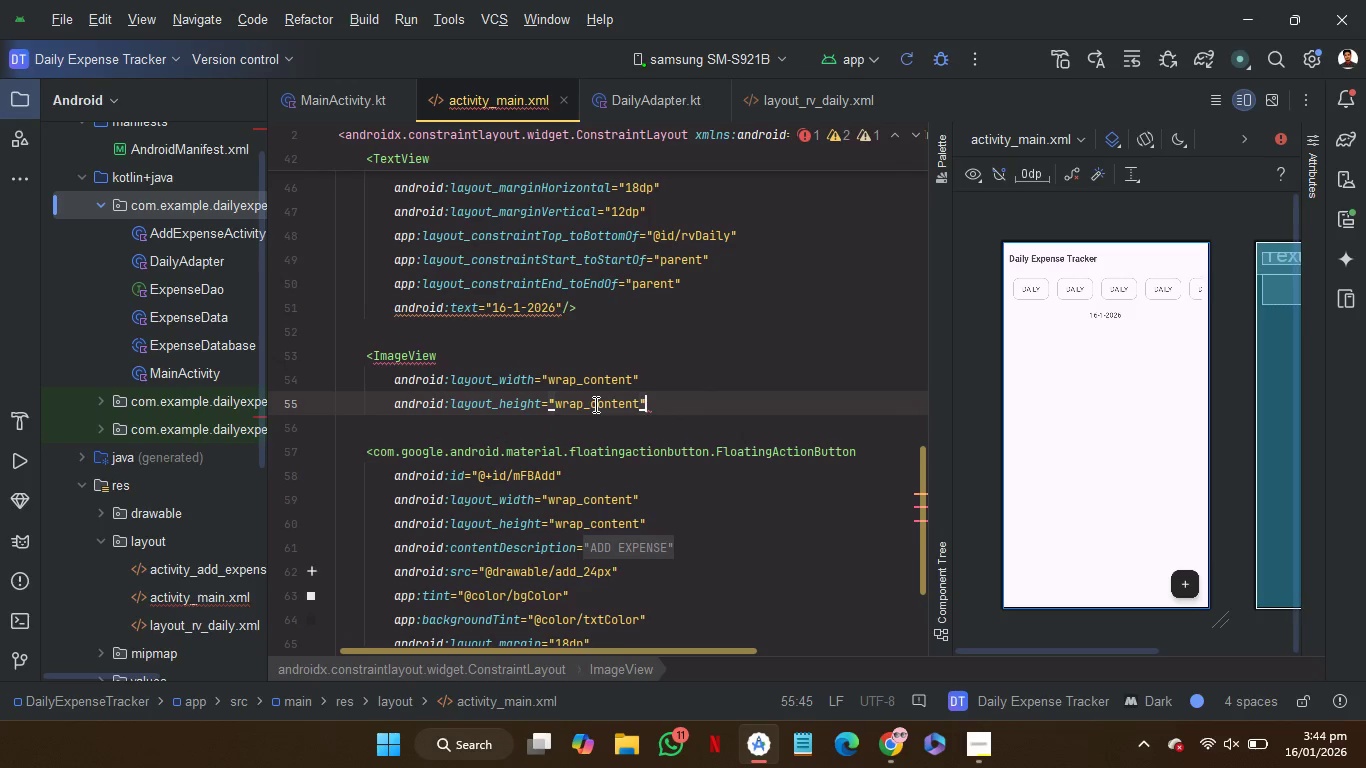 
double_click([594, 404])
 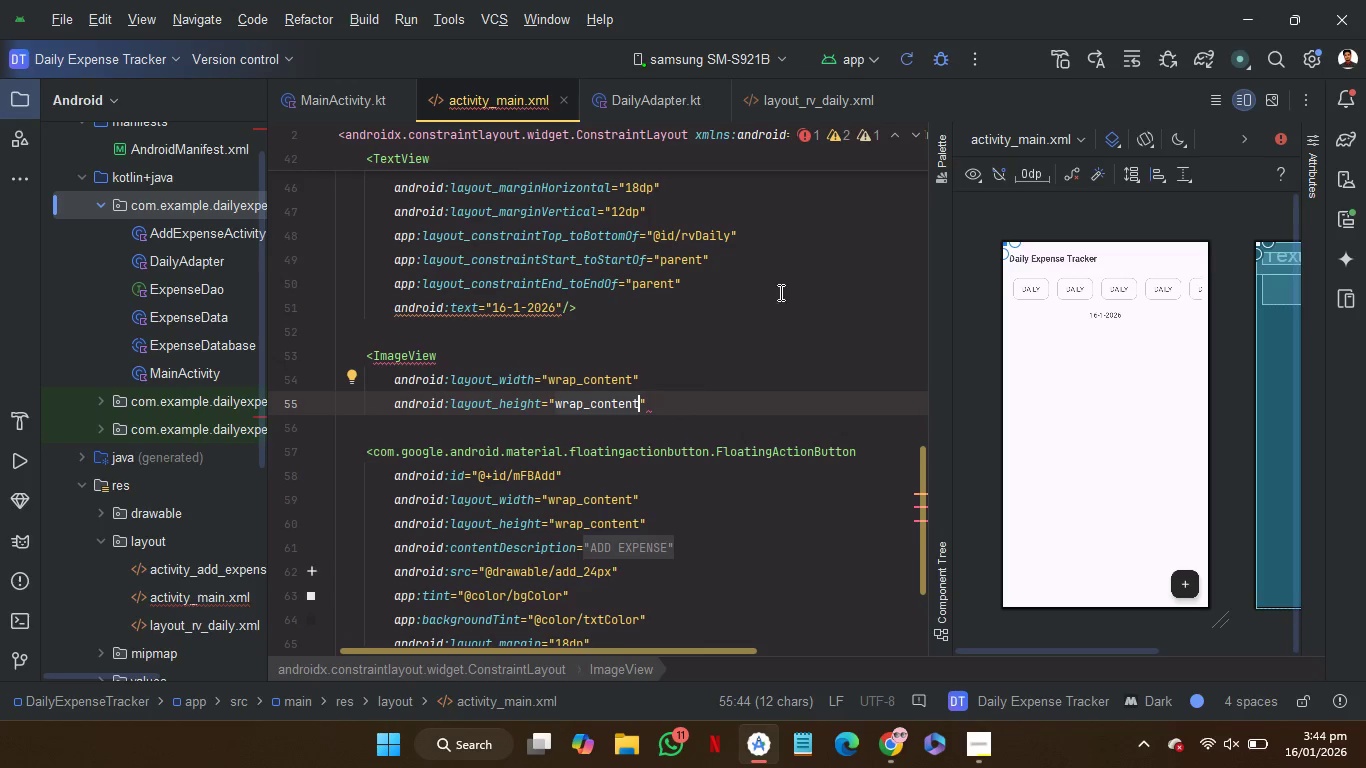 
wait(5.73)
 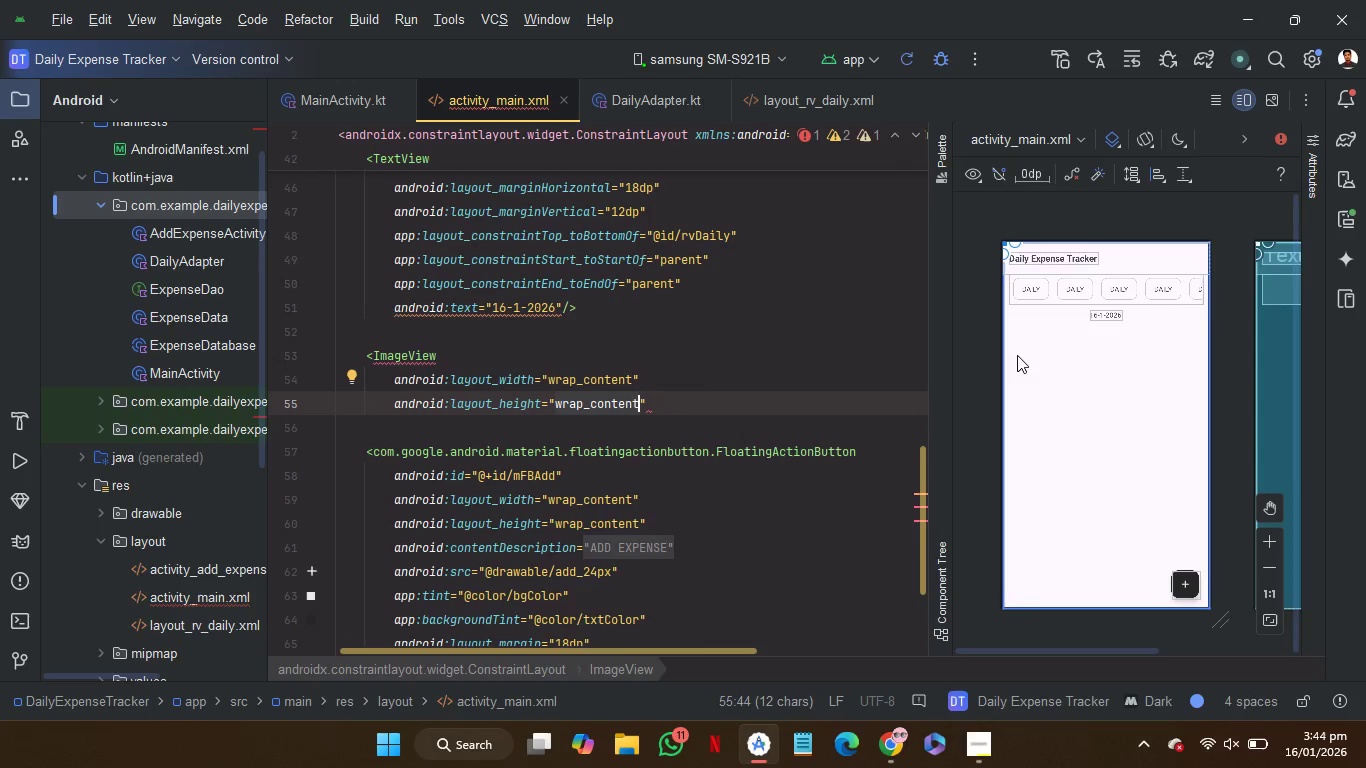 
left_click([816, 104])
 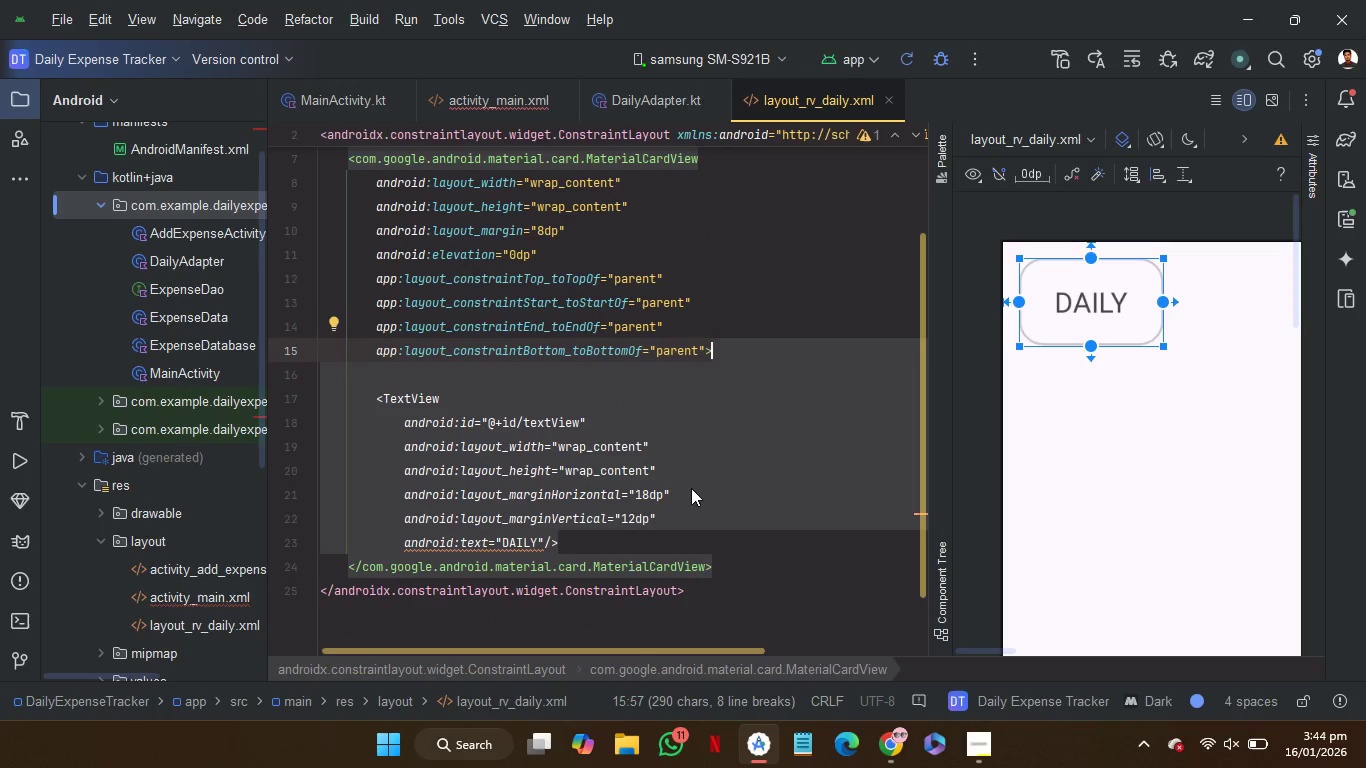 
left_click([690, 470])
 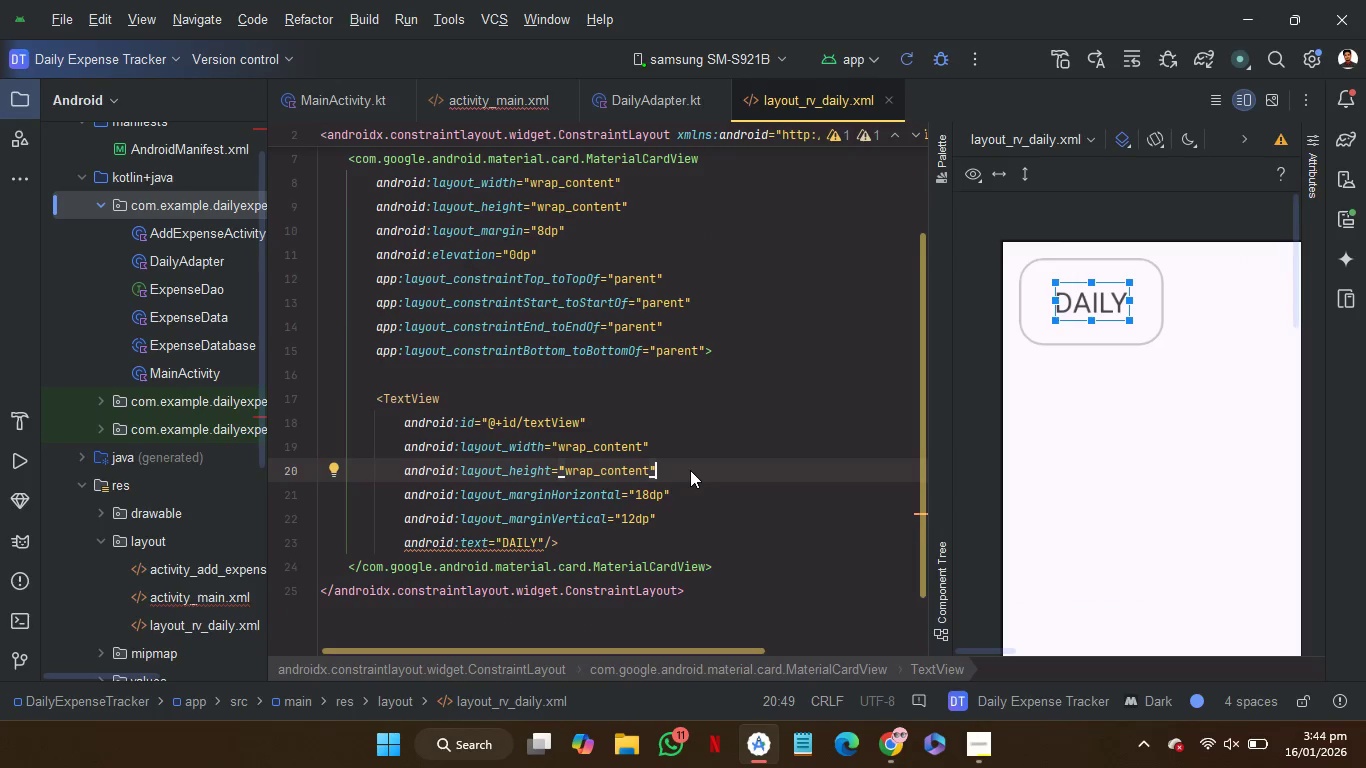 
key(Enter)
 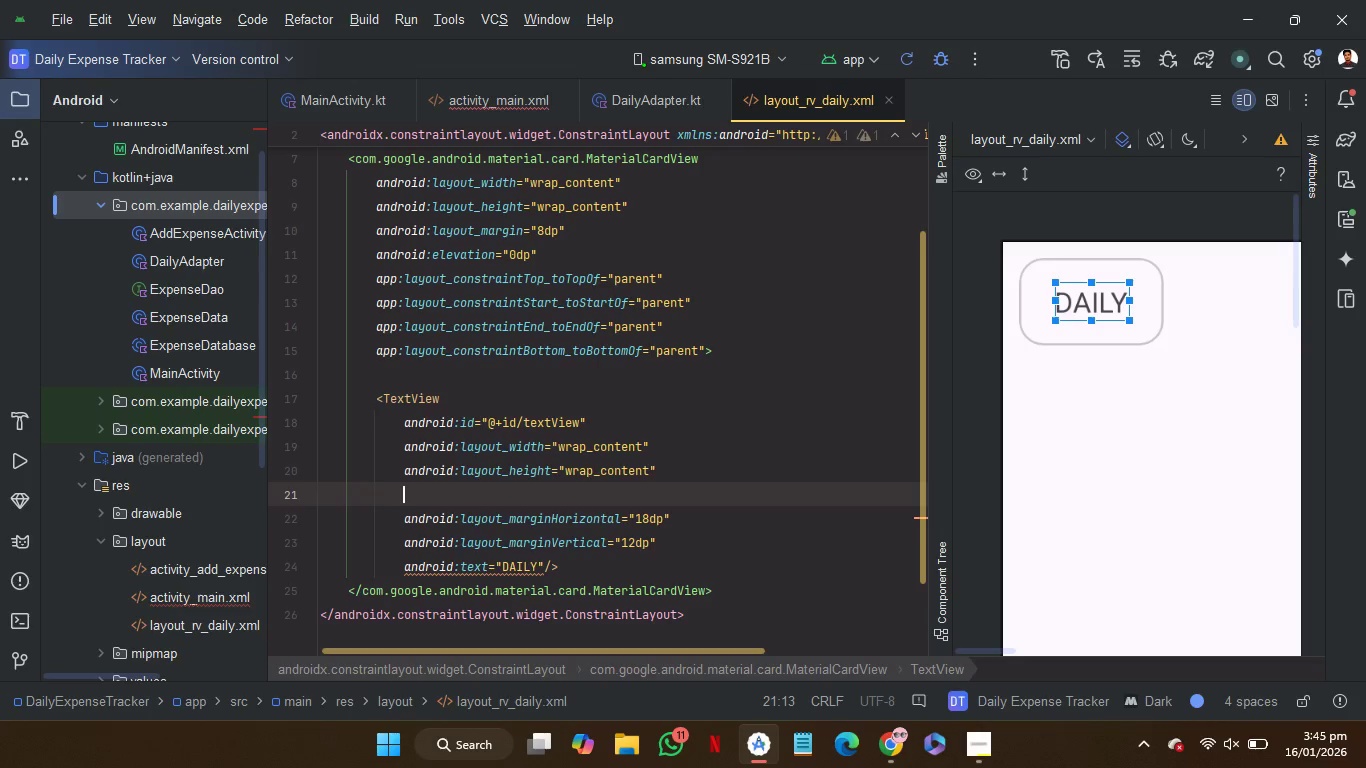 
type(te)
 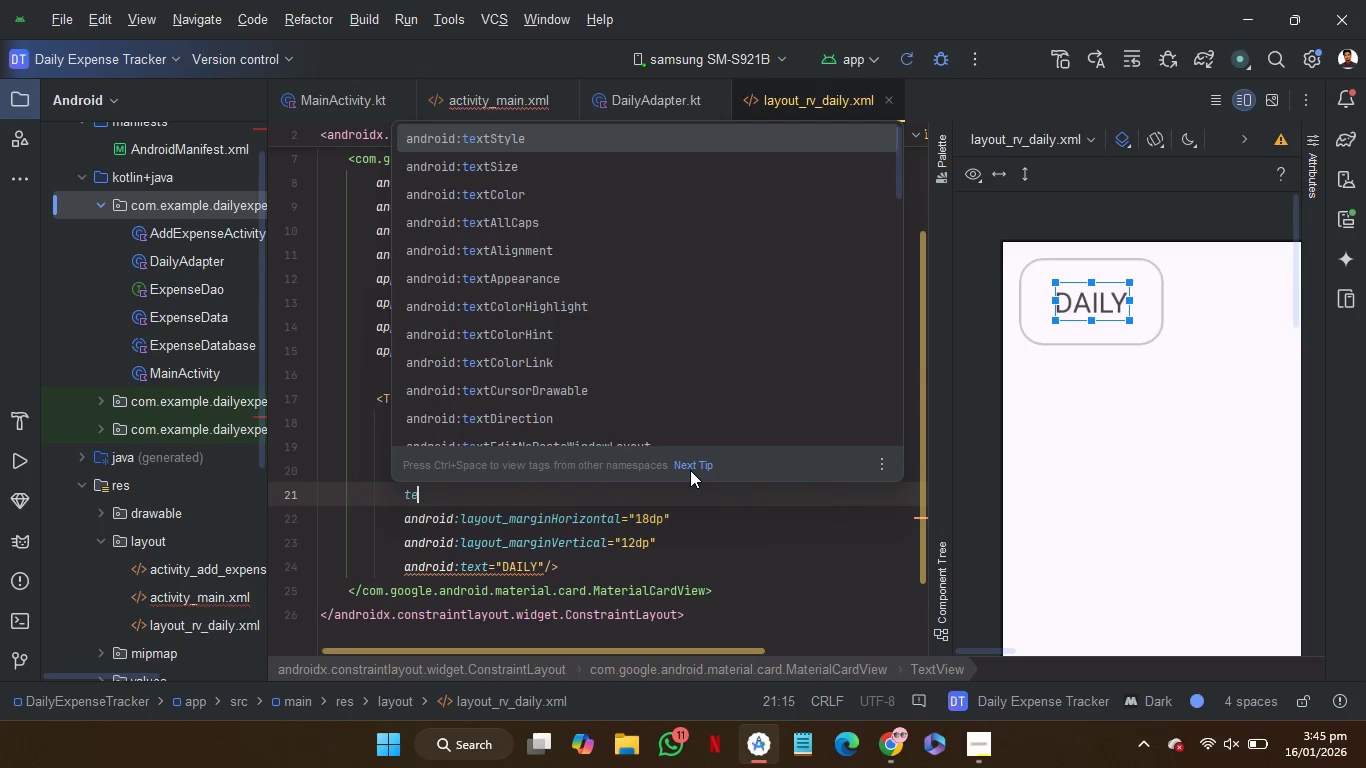 
key(ArrowDown)
 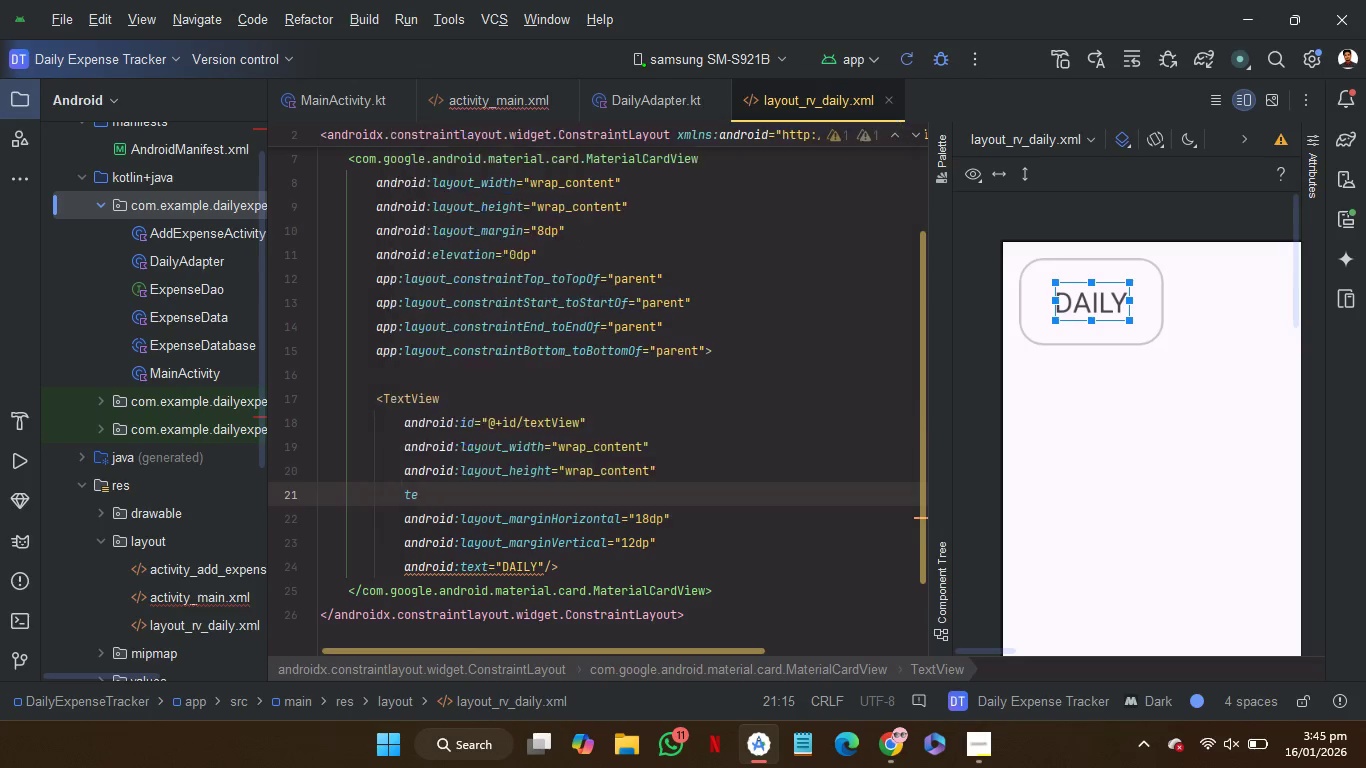 
key(Enter)
 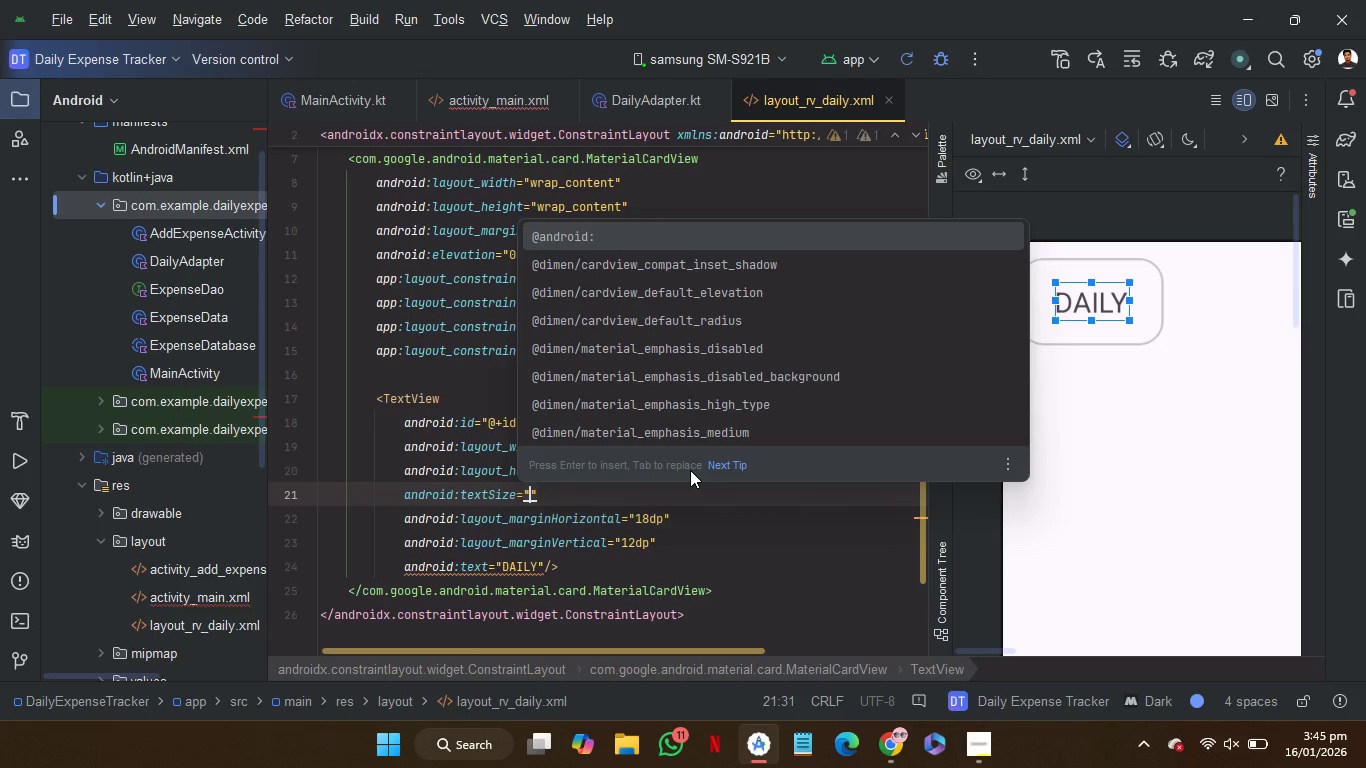 
type(12d)
key(Backspace)
type(sp)
 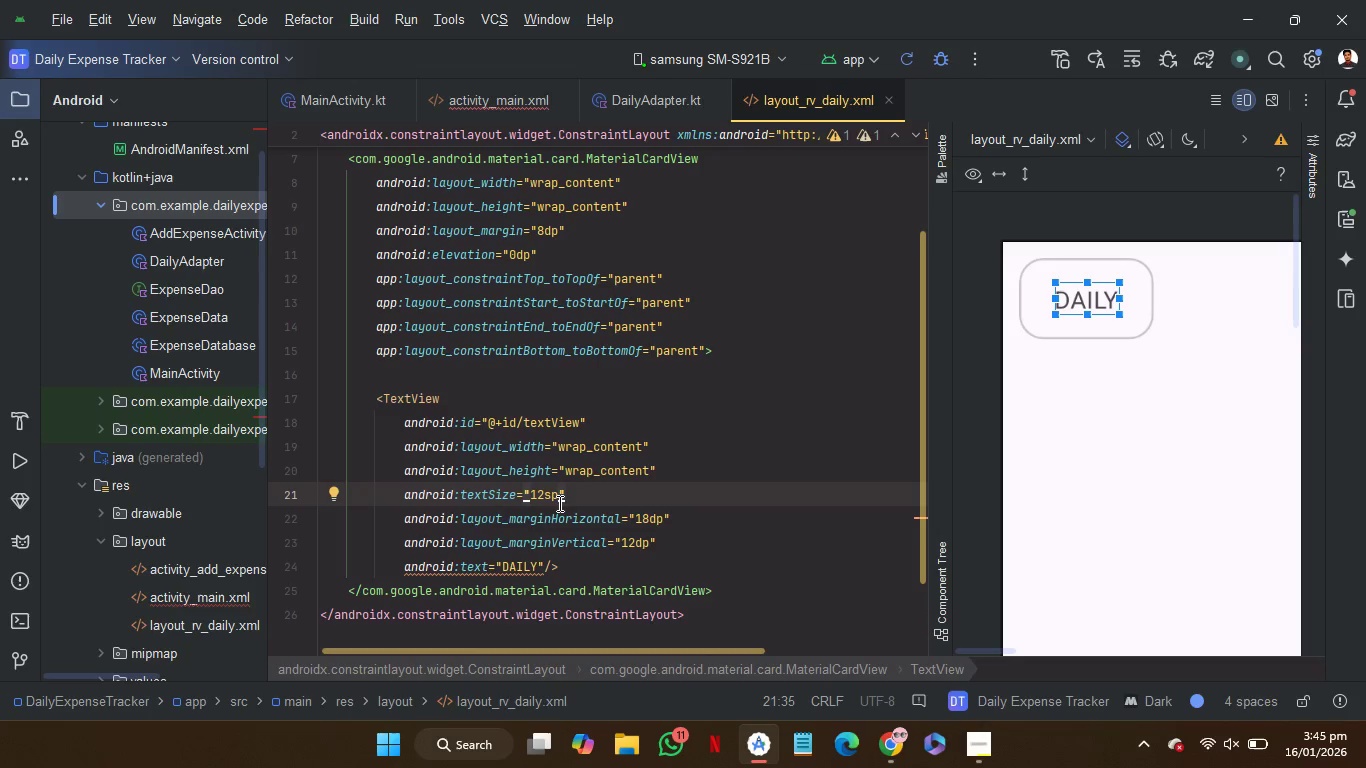 
left_click([540, 496])
 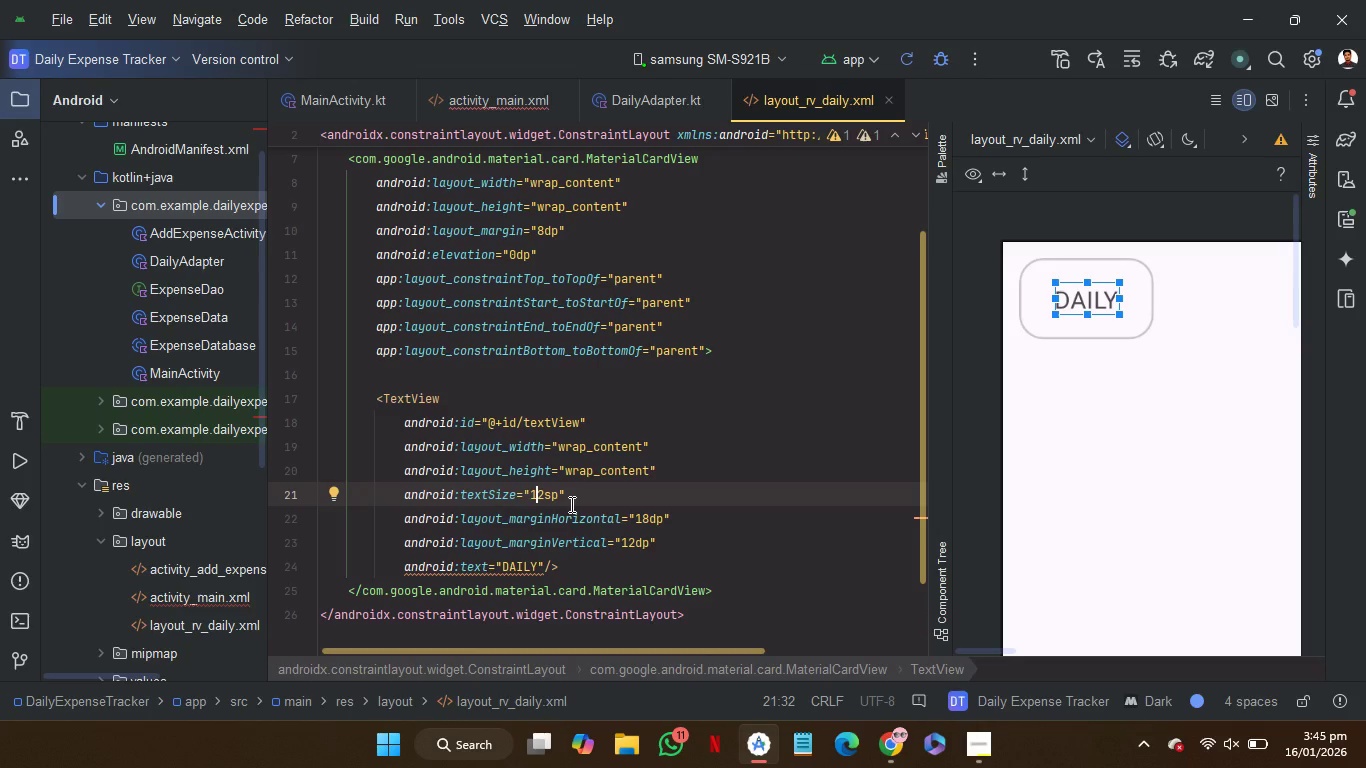 
key(ArrowRight)
 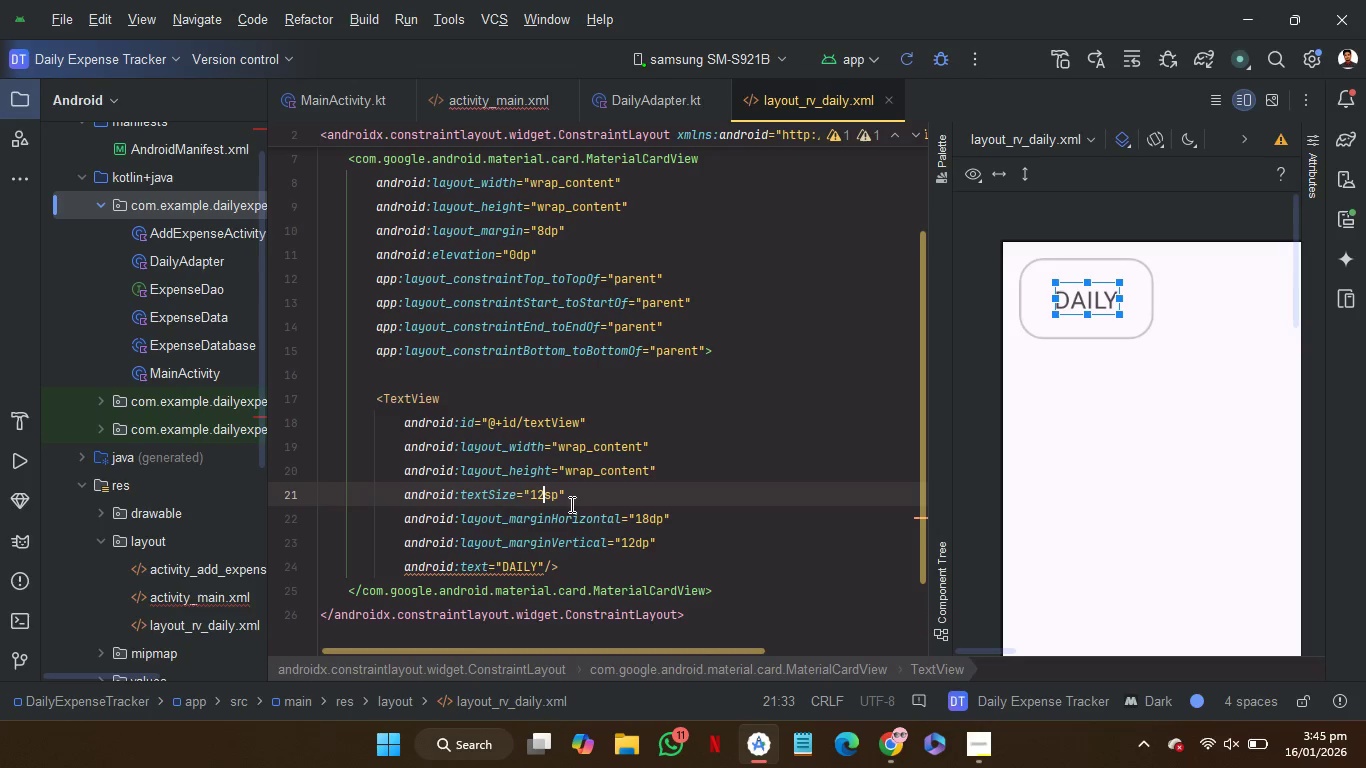 
key(Backspace)
 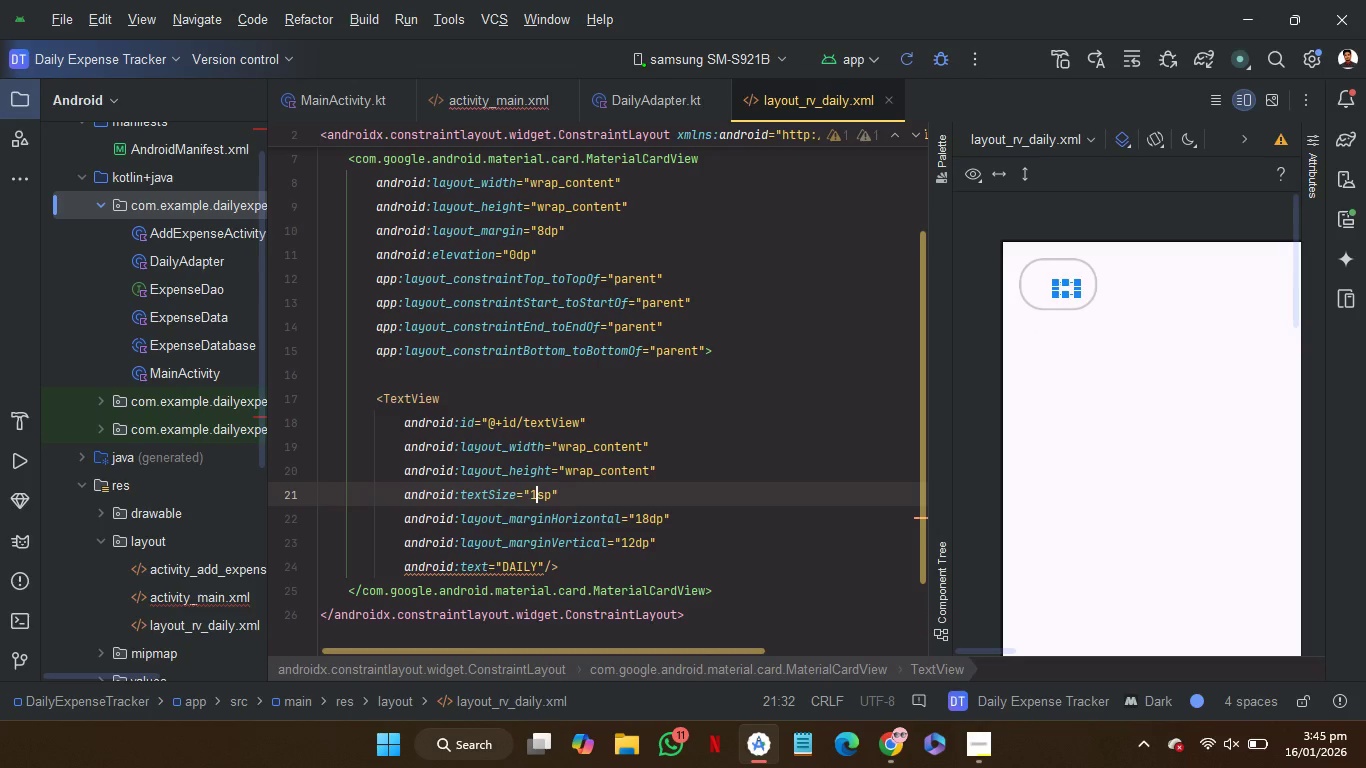 
key(6)
 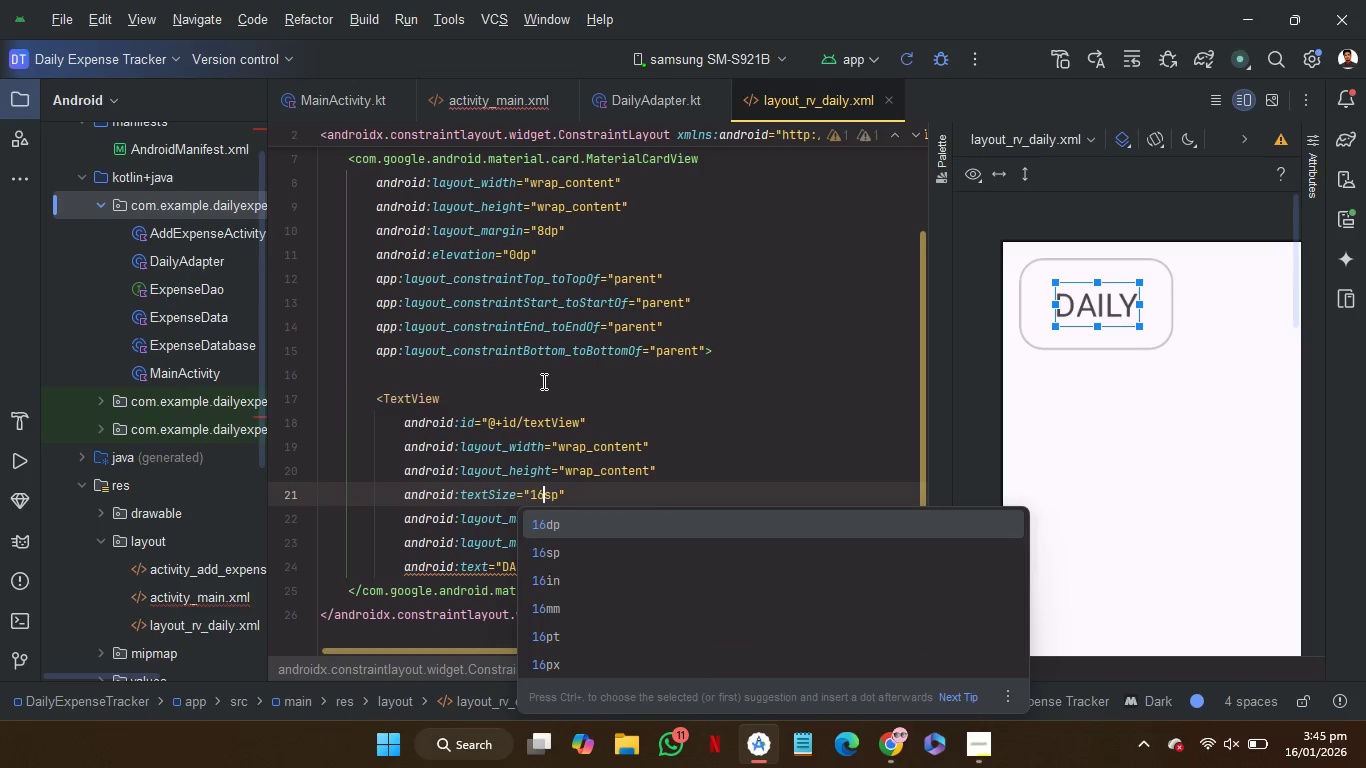 
left_click([537, 375])
 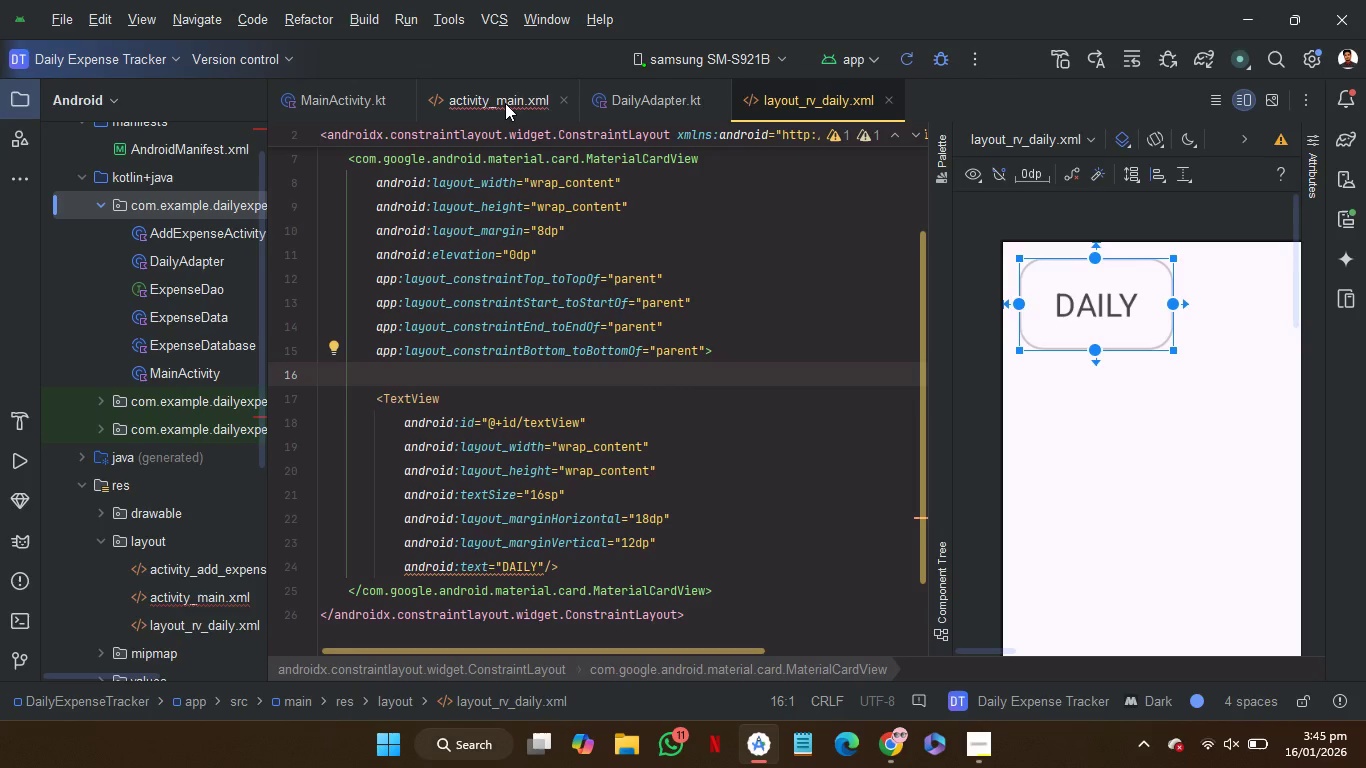 
left_click([505, 103])
 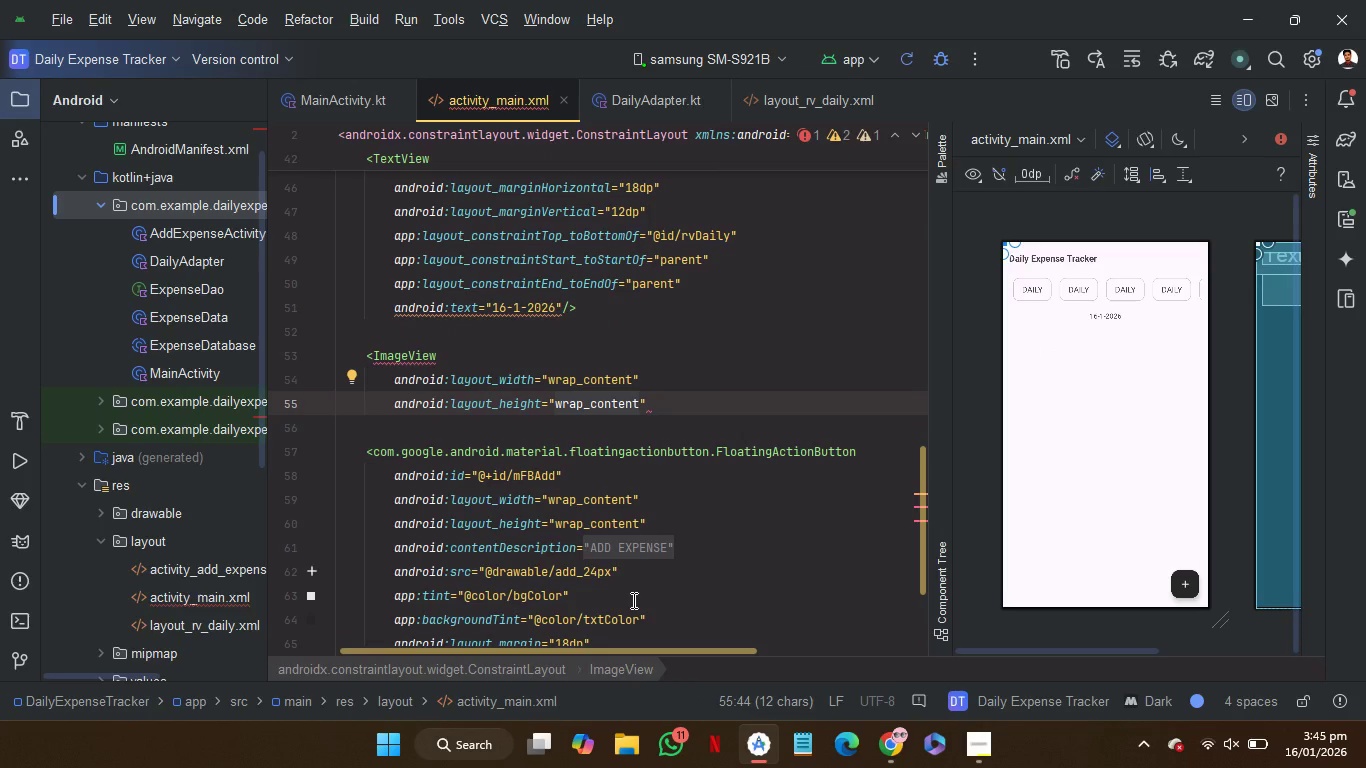 
wait(5.33)
 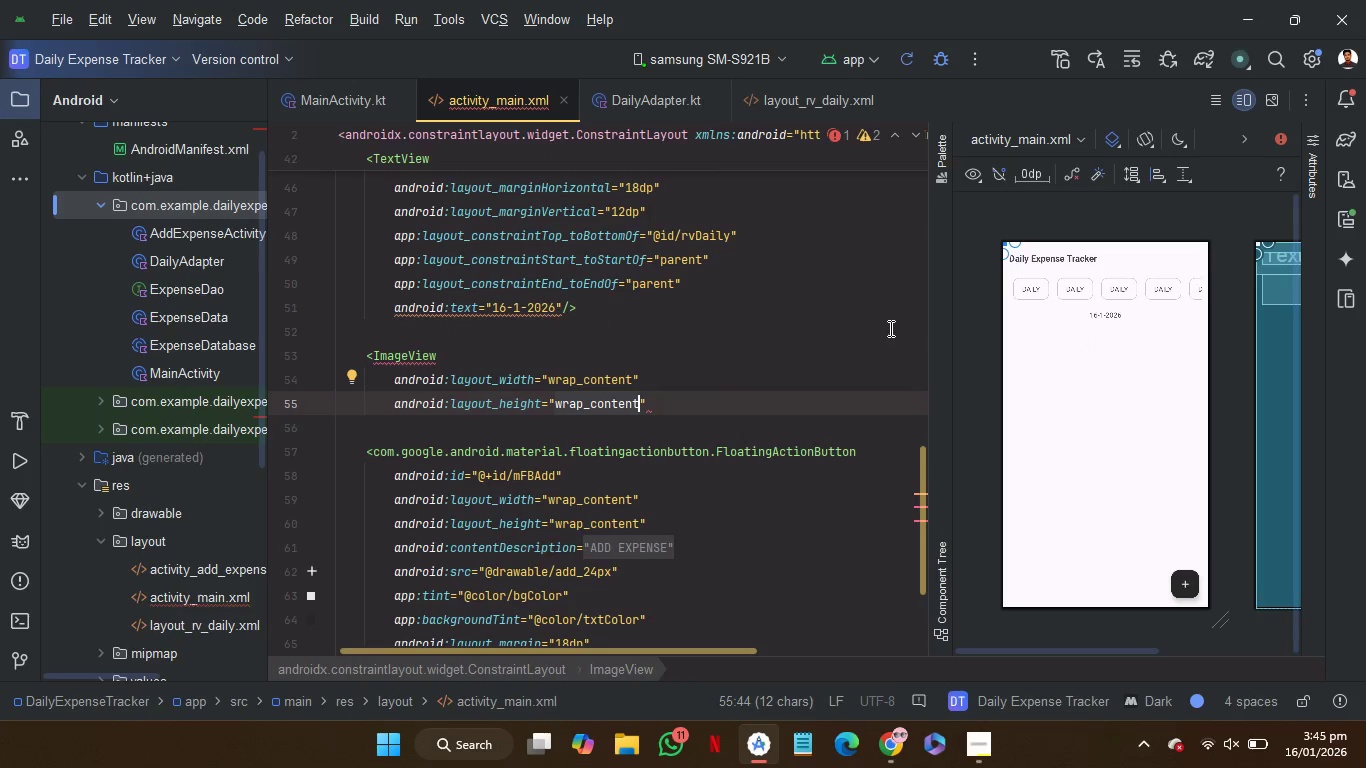 
scroll: coordinate [756, 560], scroll_direction: up, amount: 1.0
 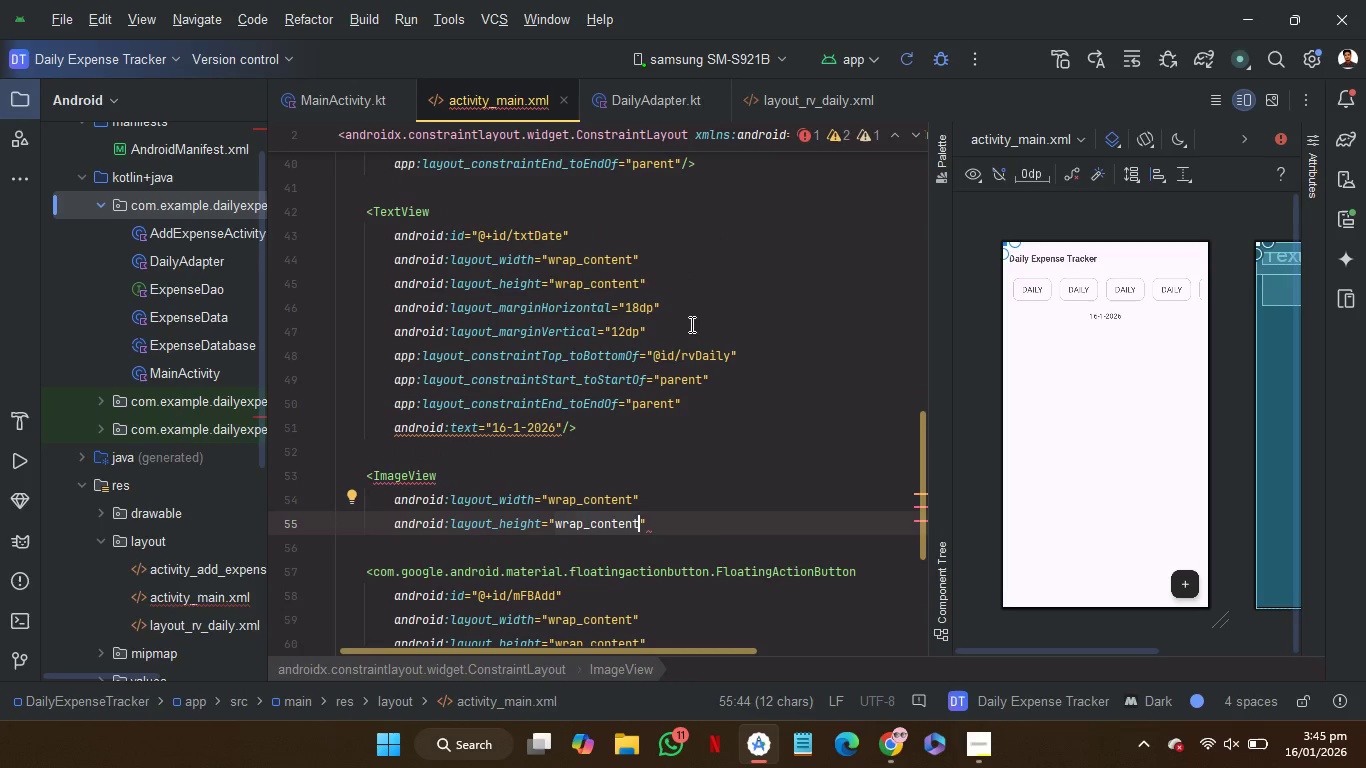 
left_click([690, 324])
 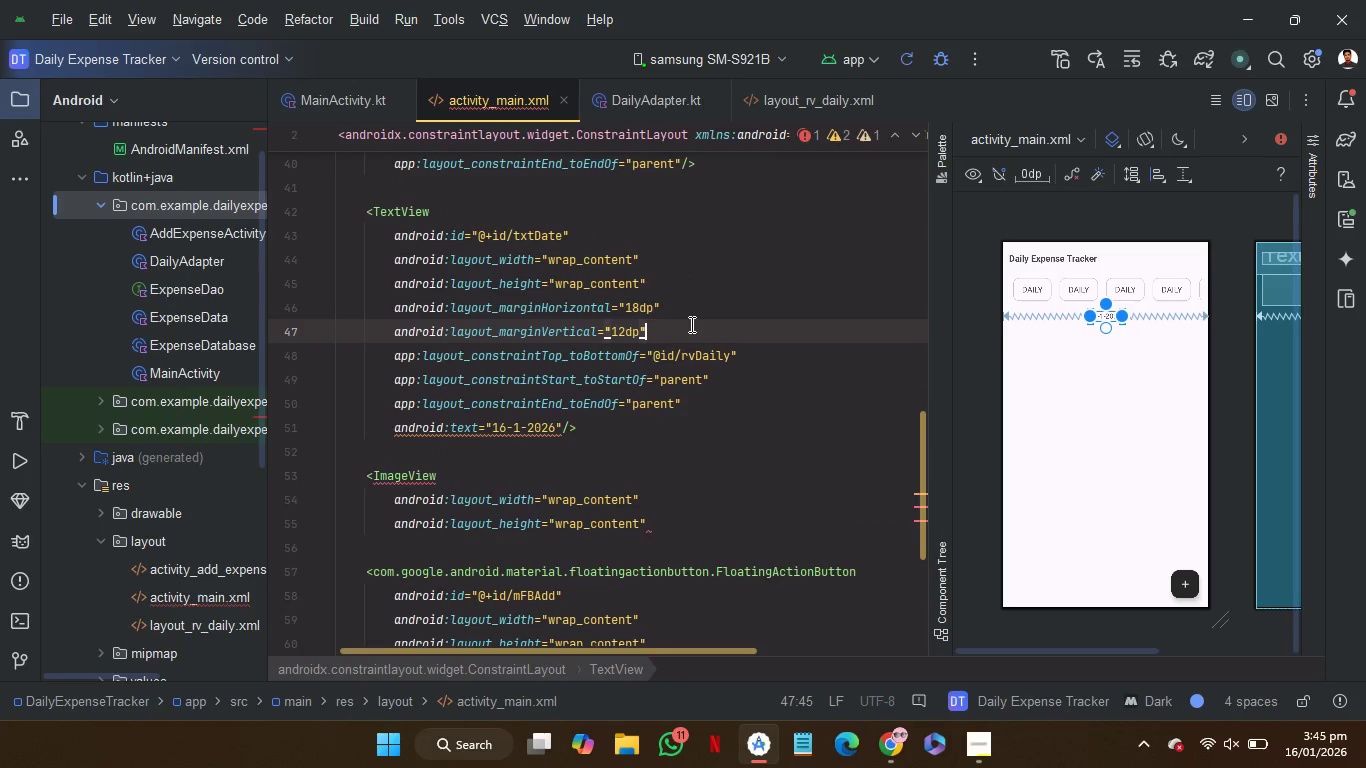 
key(Enter)
 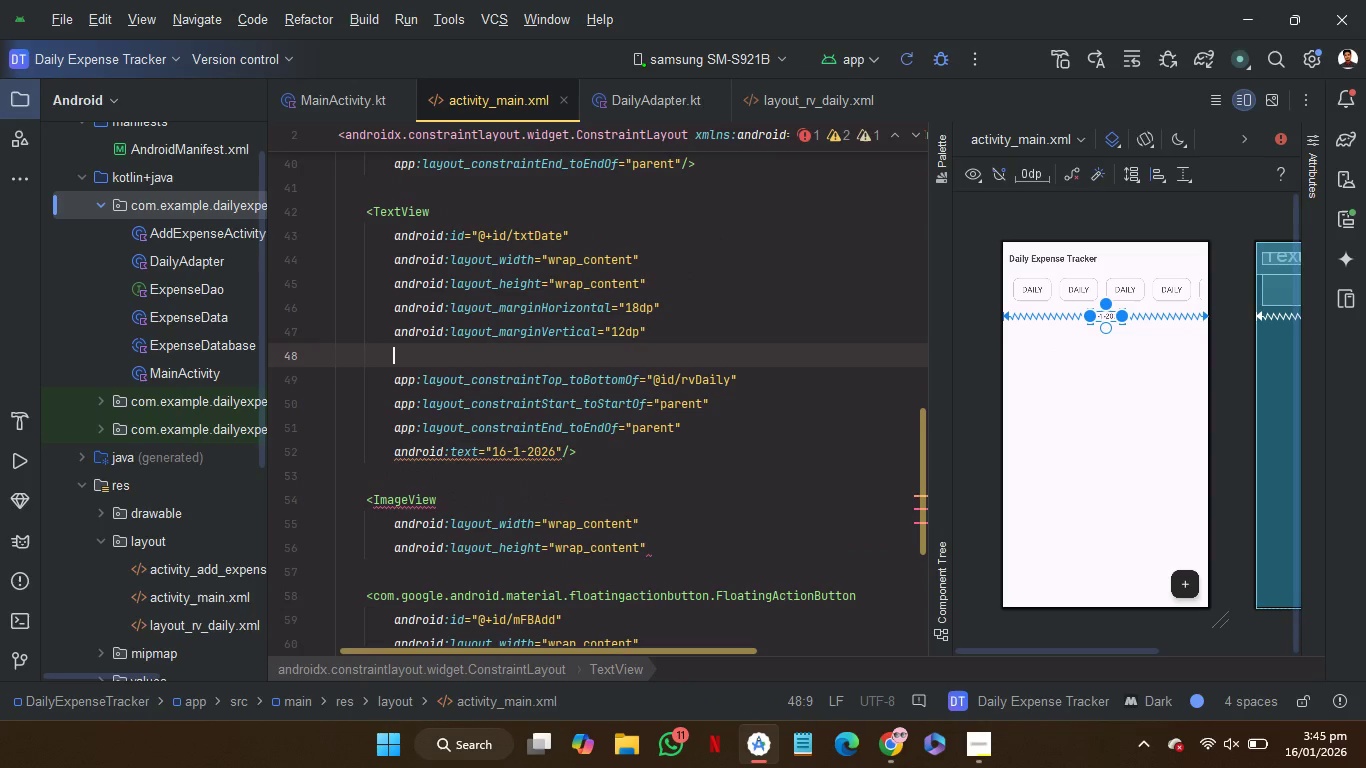 
key(T)
 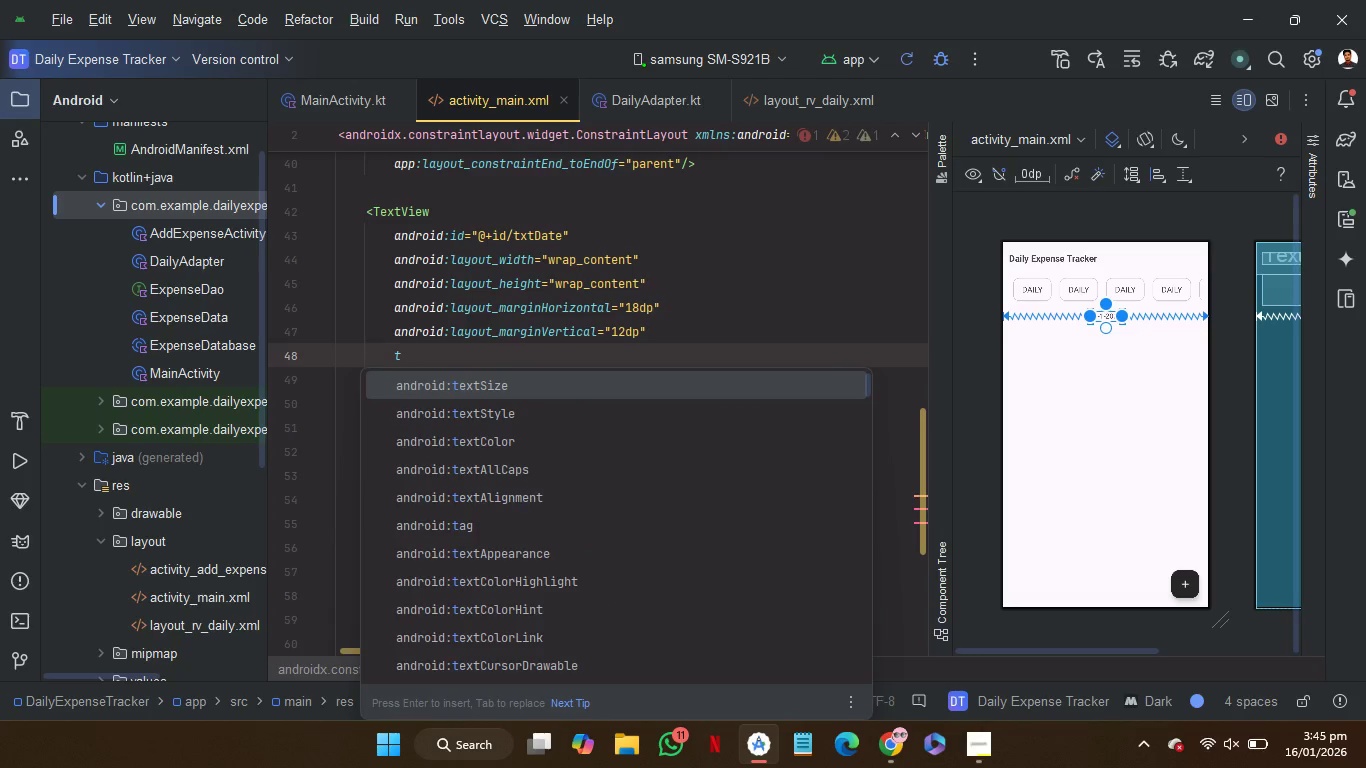 
key(Enter)
 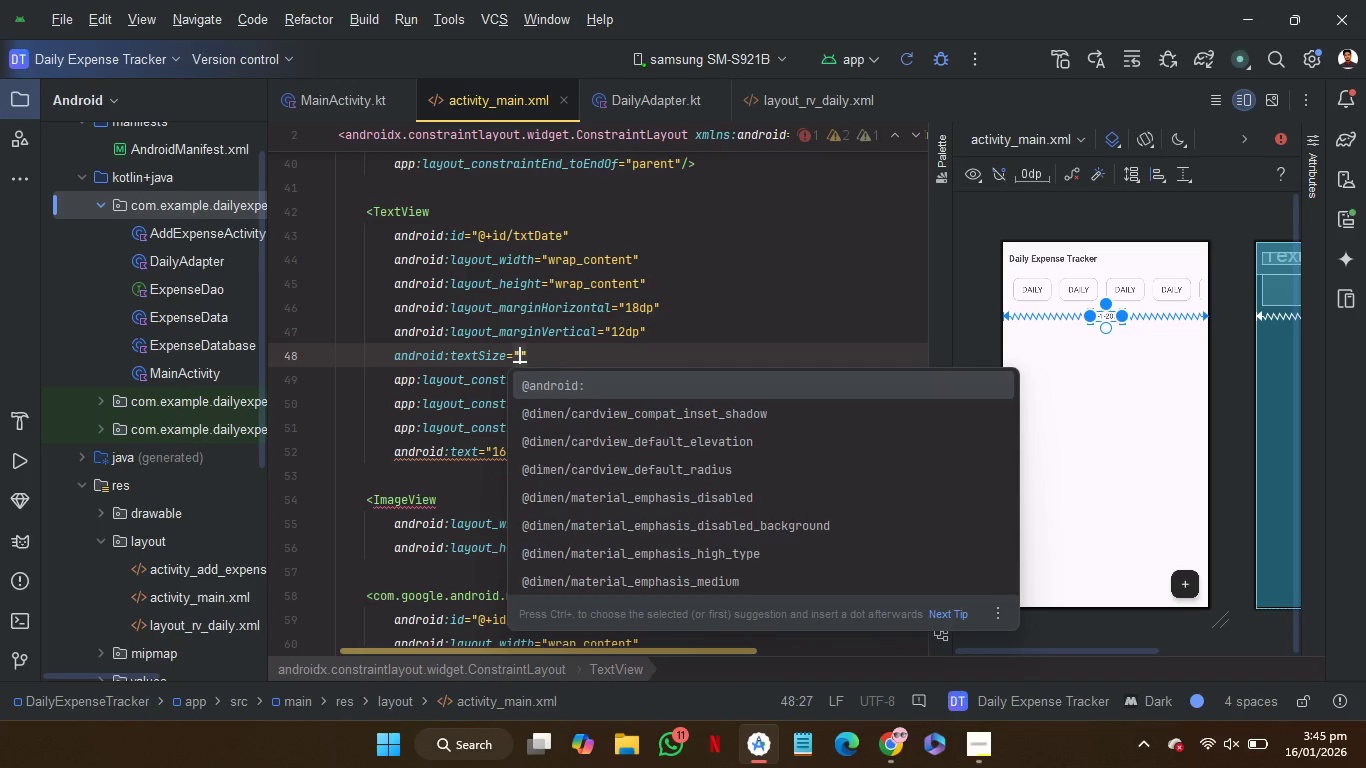 
type(16d)
key(Backspace)
type(sp)
 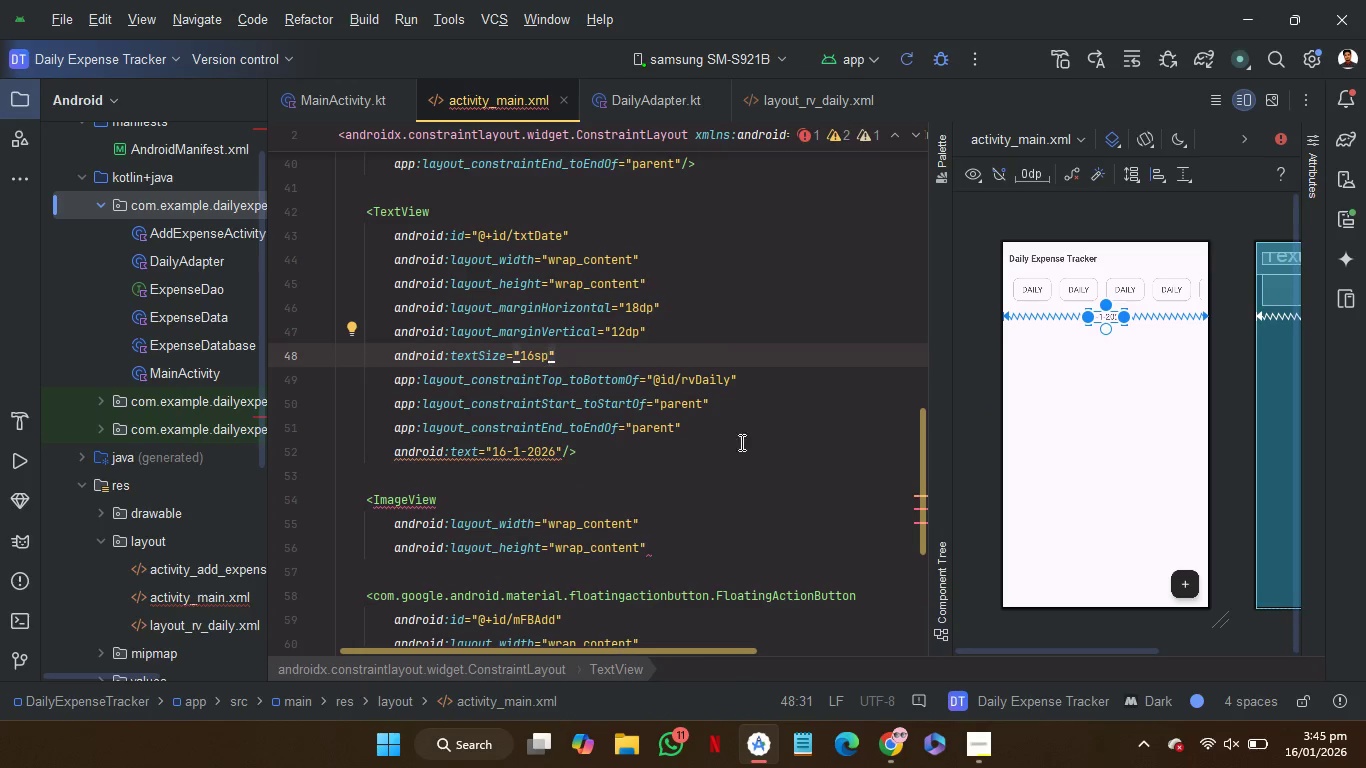 
left_click([635, 460])
 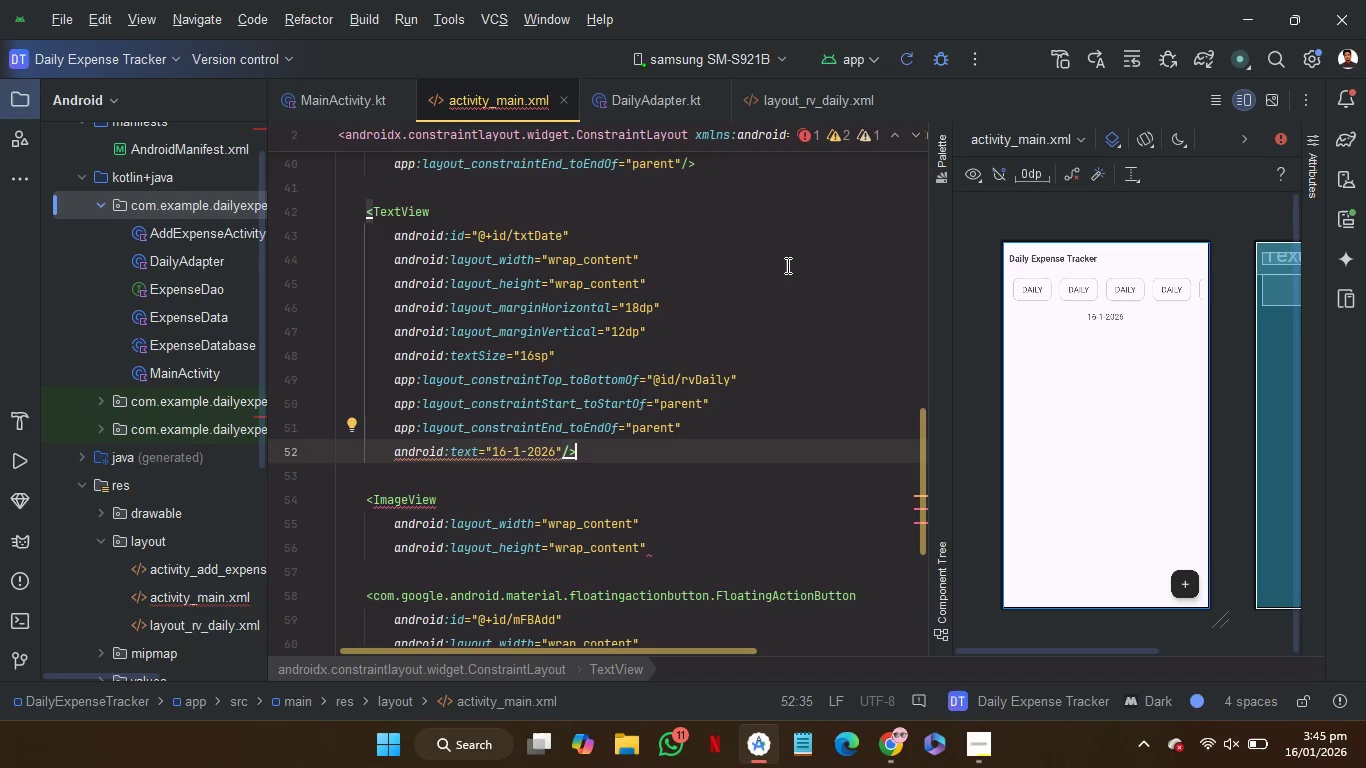 
wait(9.61)
 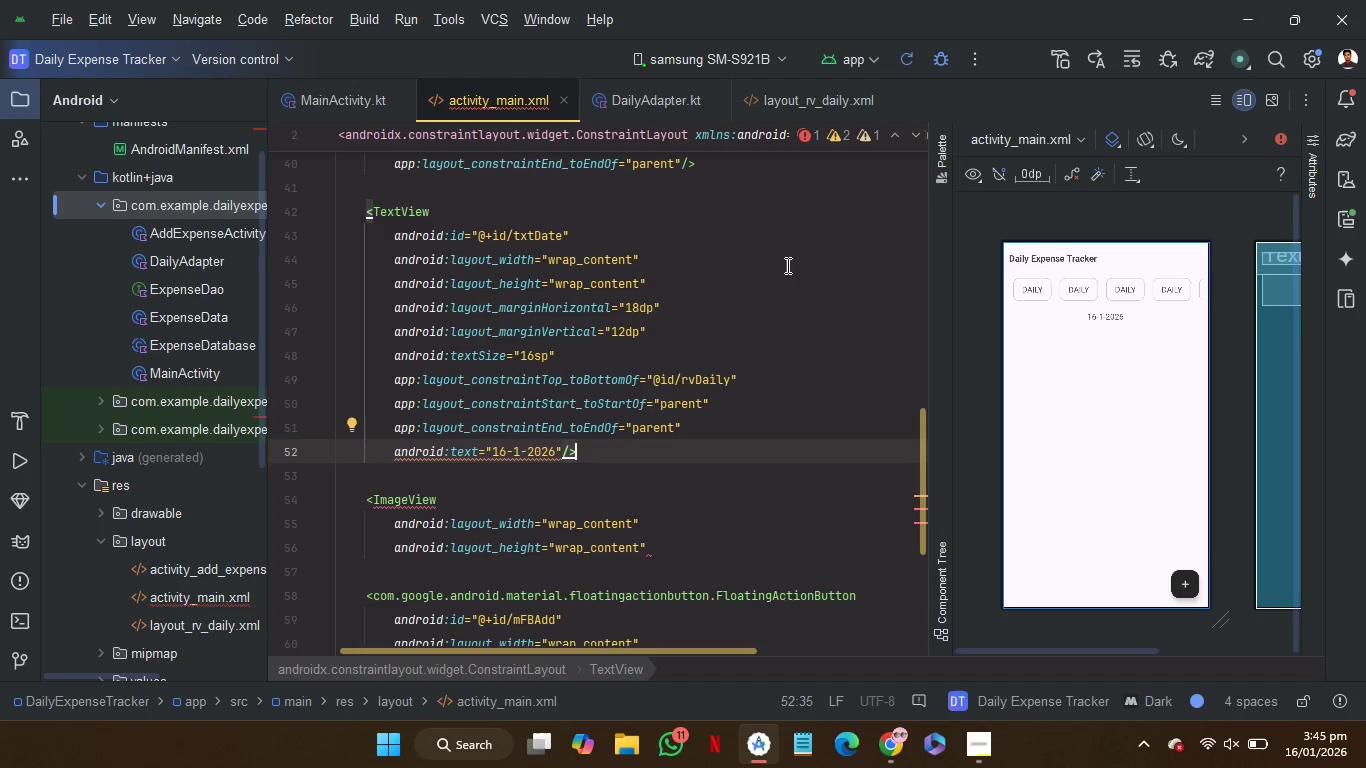 
double_click([202, 566])
 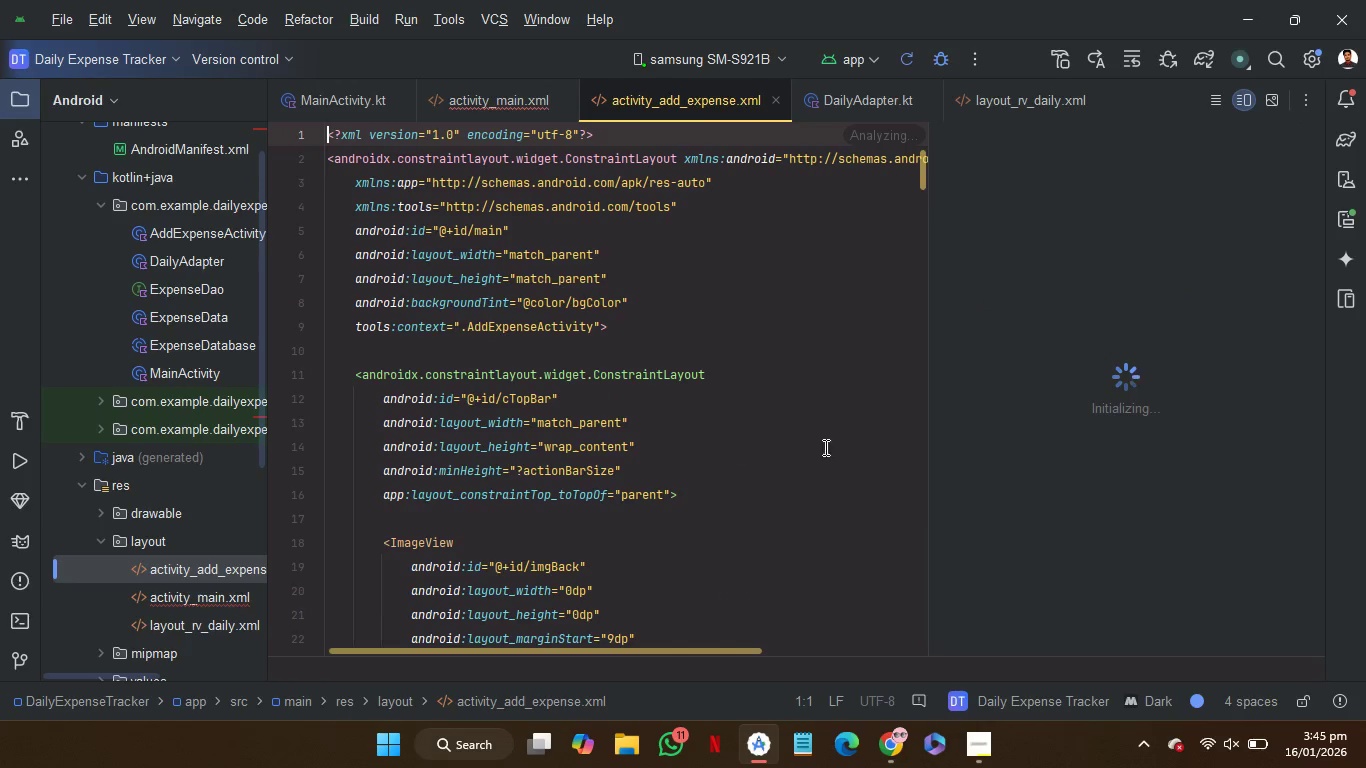 
scroll: coordinate [624, 558], scroll_direction: down, amount: 2.0
 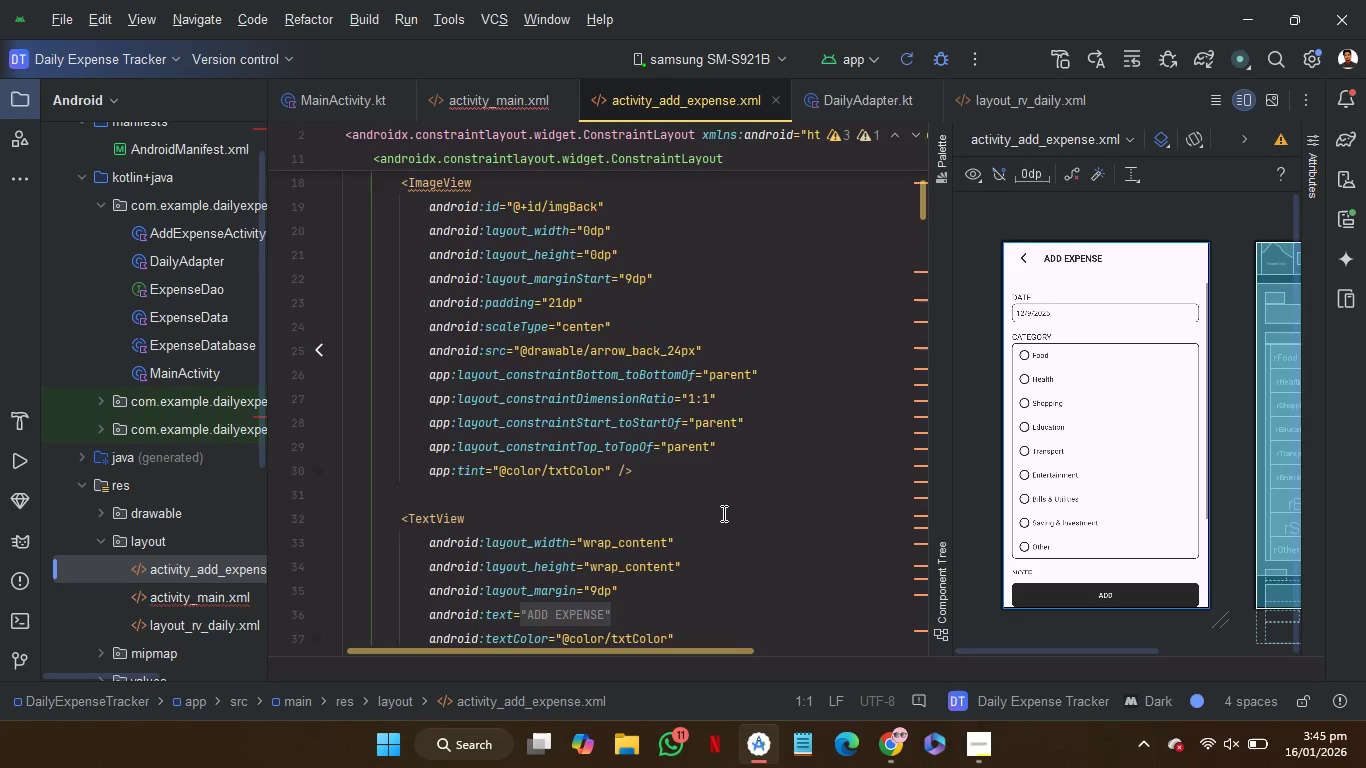 
scroll: coordinate [722, 513], scroll_direction: up, amount: 1.0
 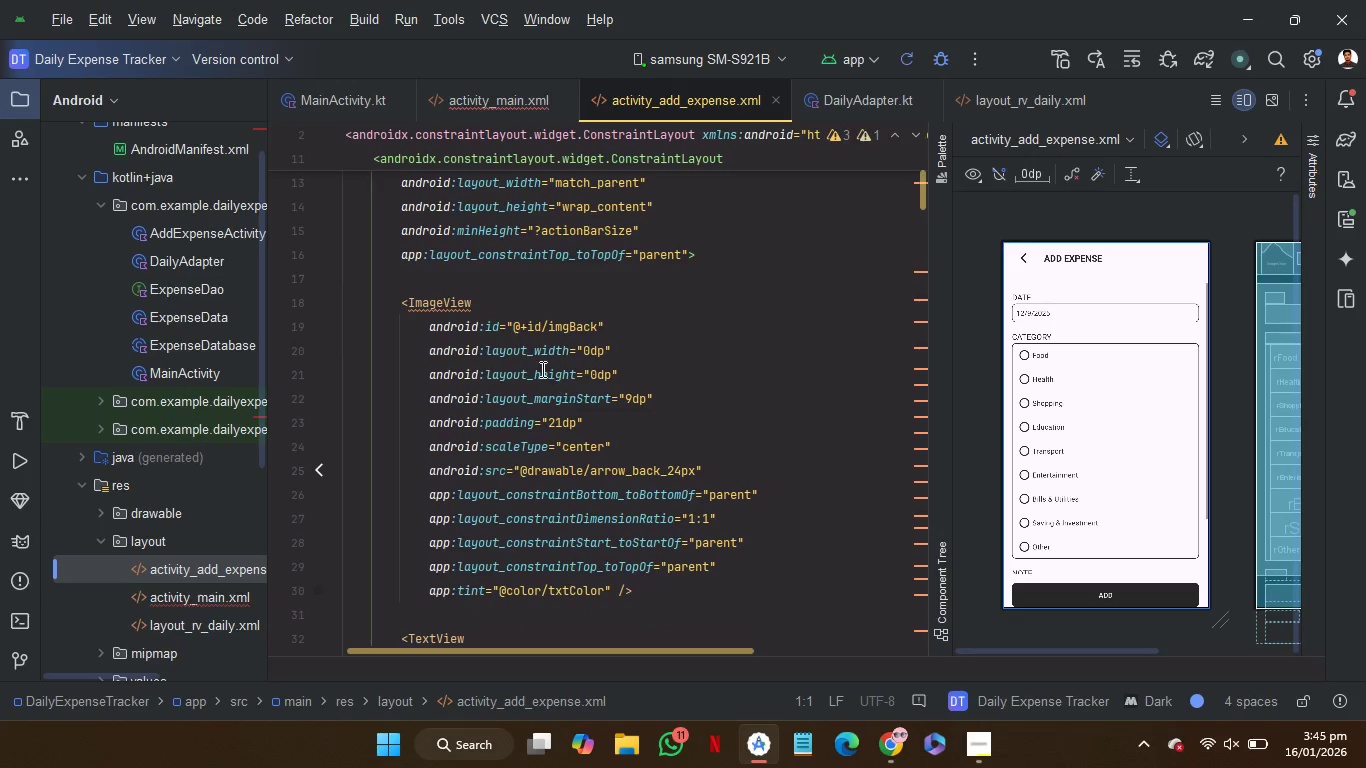 
mouse_move([501, 304])
 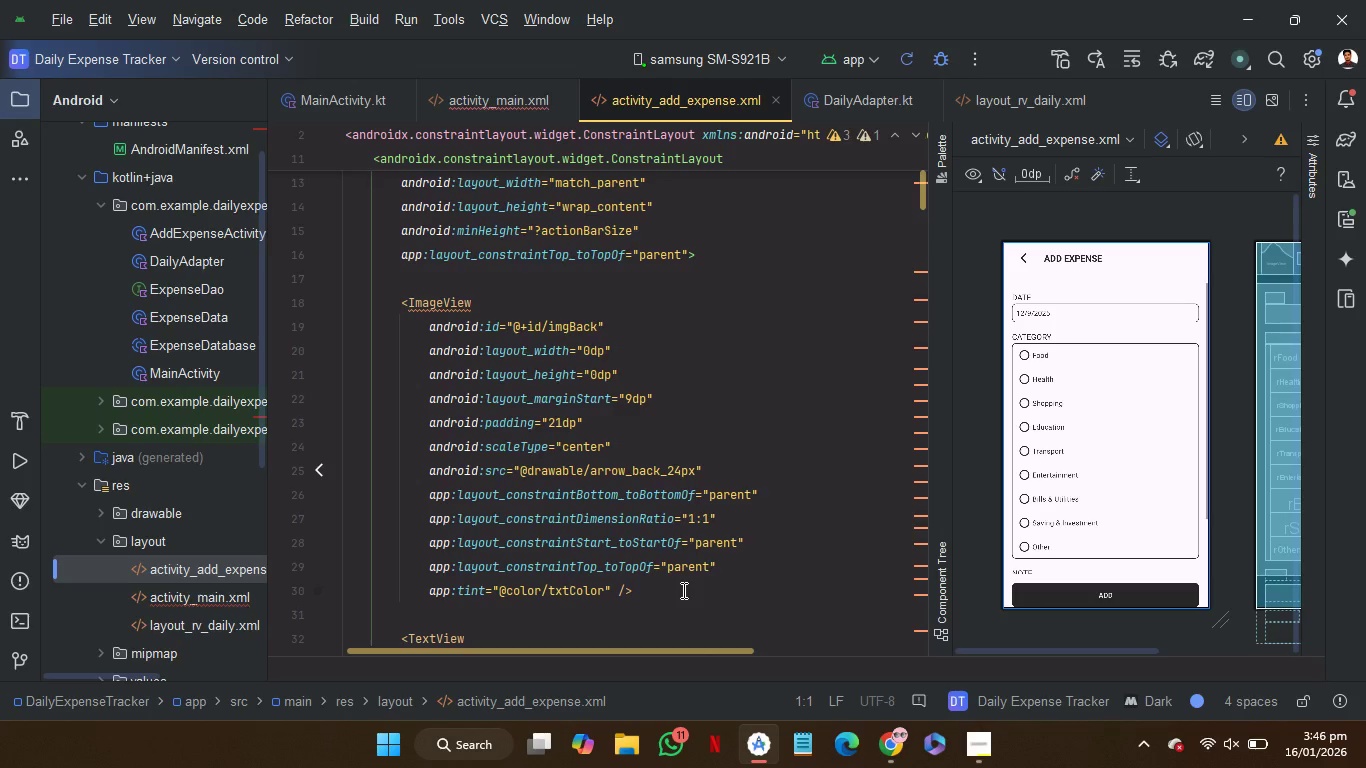 
wait(8.52)
 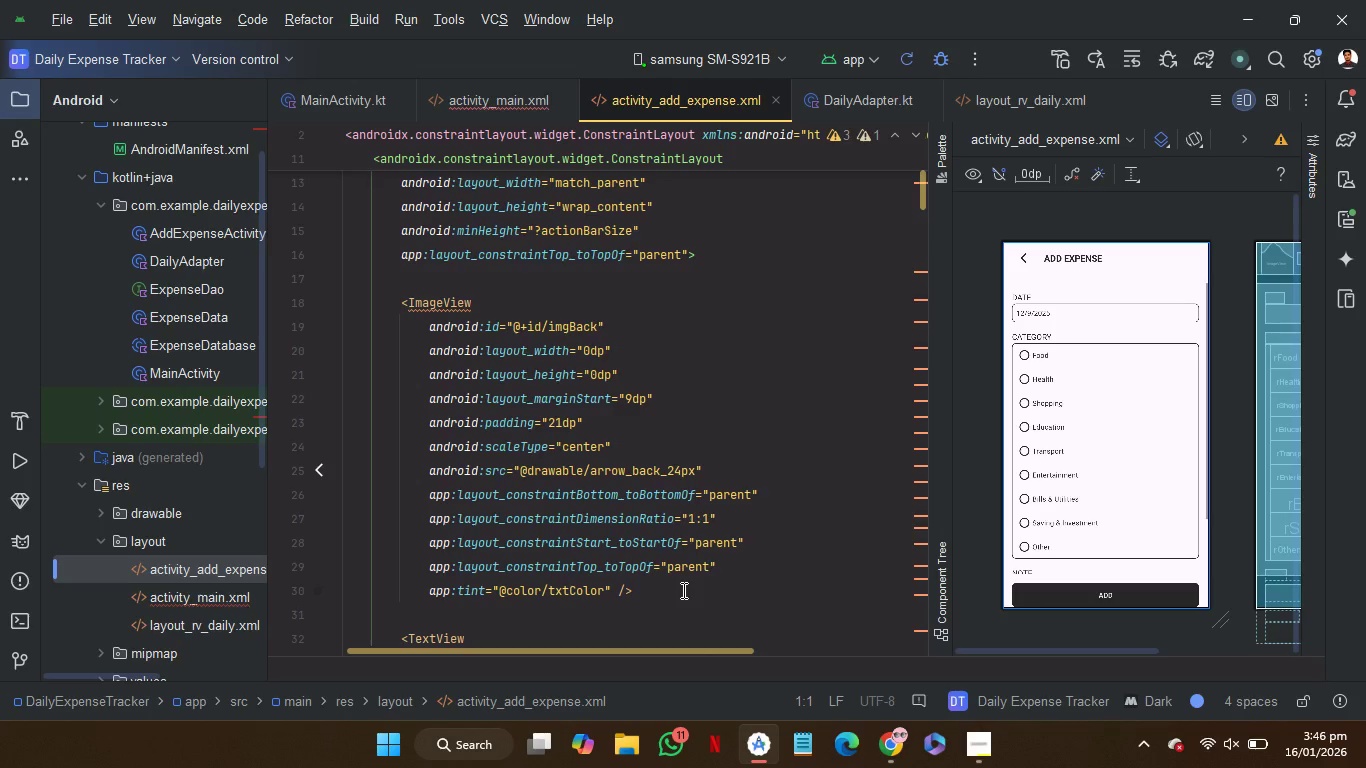 
scroll: coordinate [173, 508], scroll_direction: down, amount: 3.0
 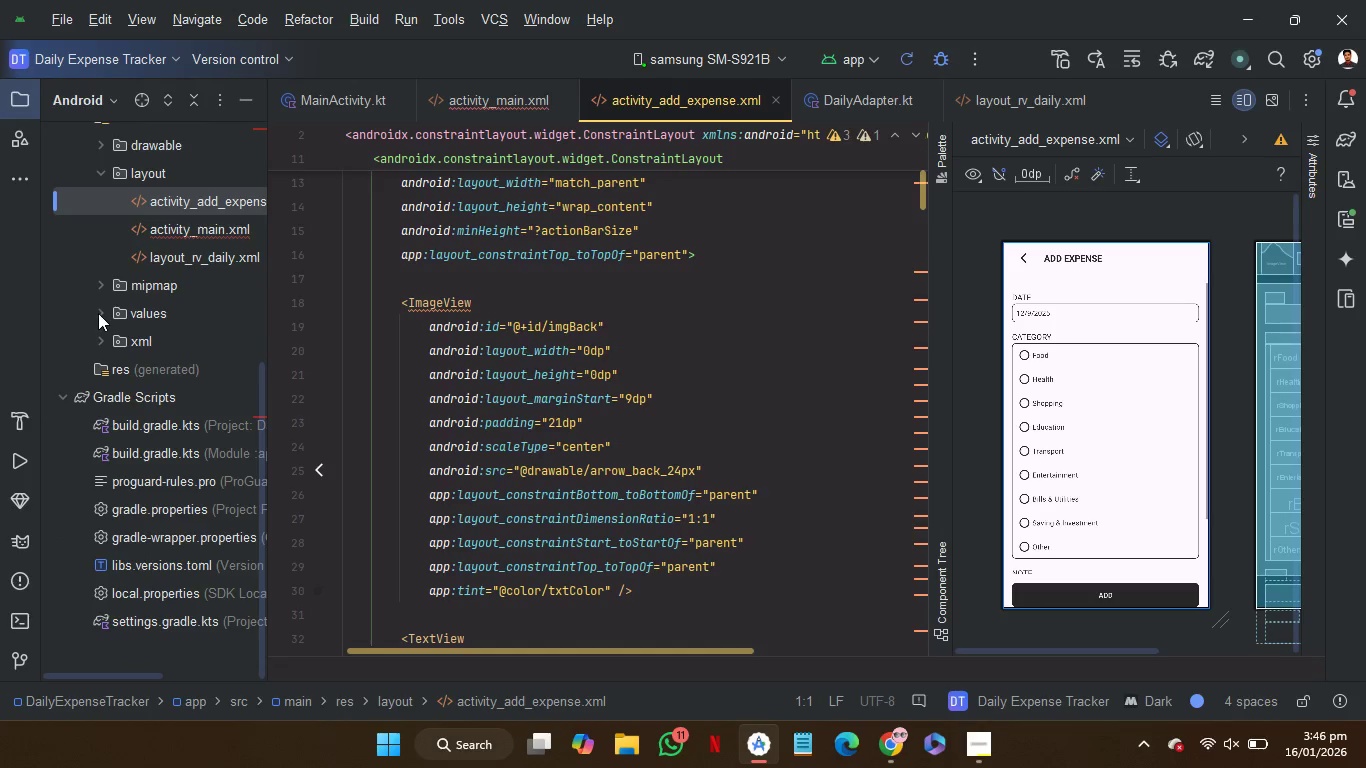 
left_click([98, 313])
 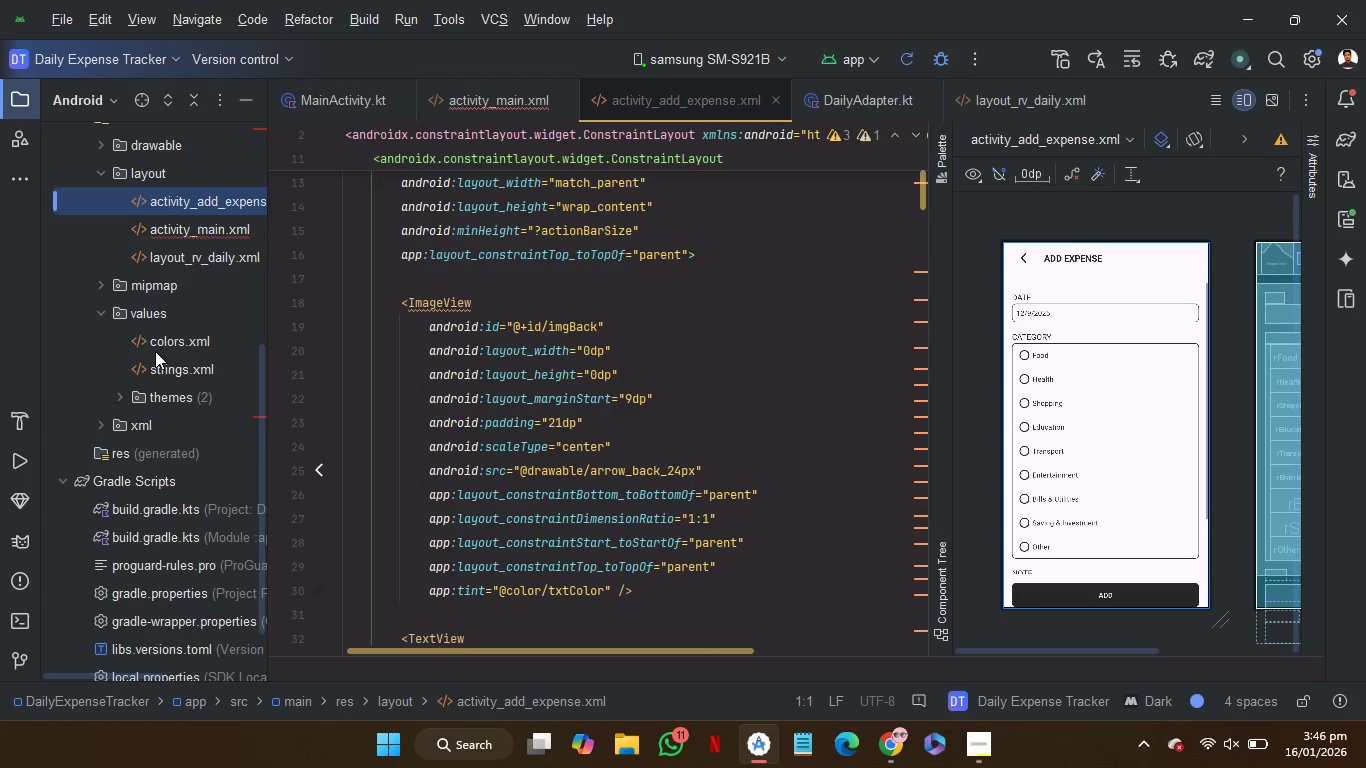 
left_click([115, 393])
 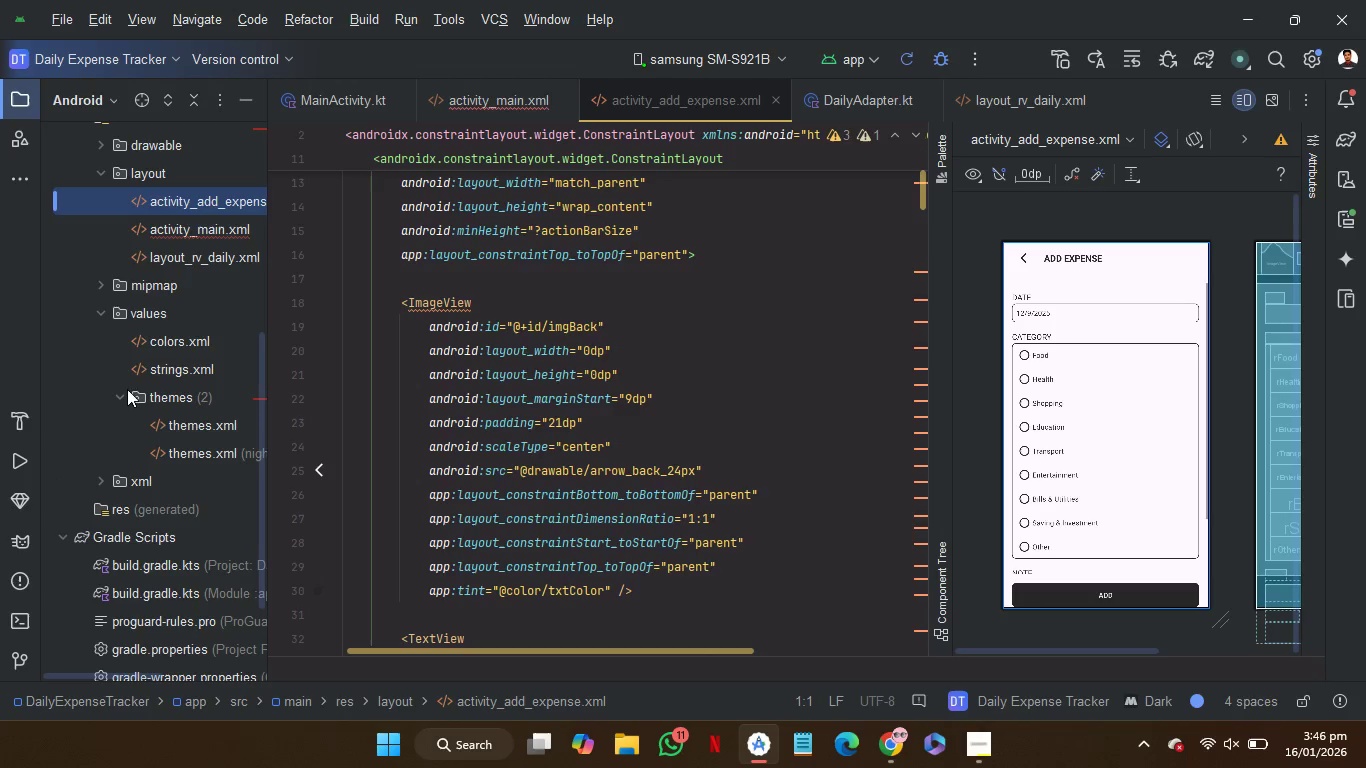 
left_click([118, 392])
 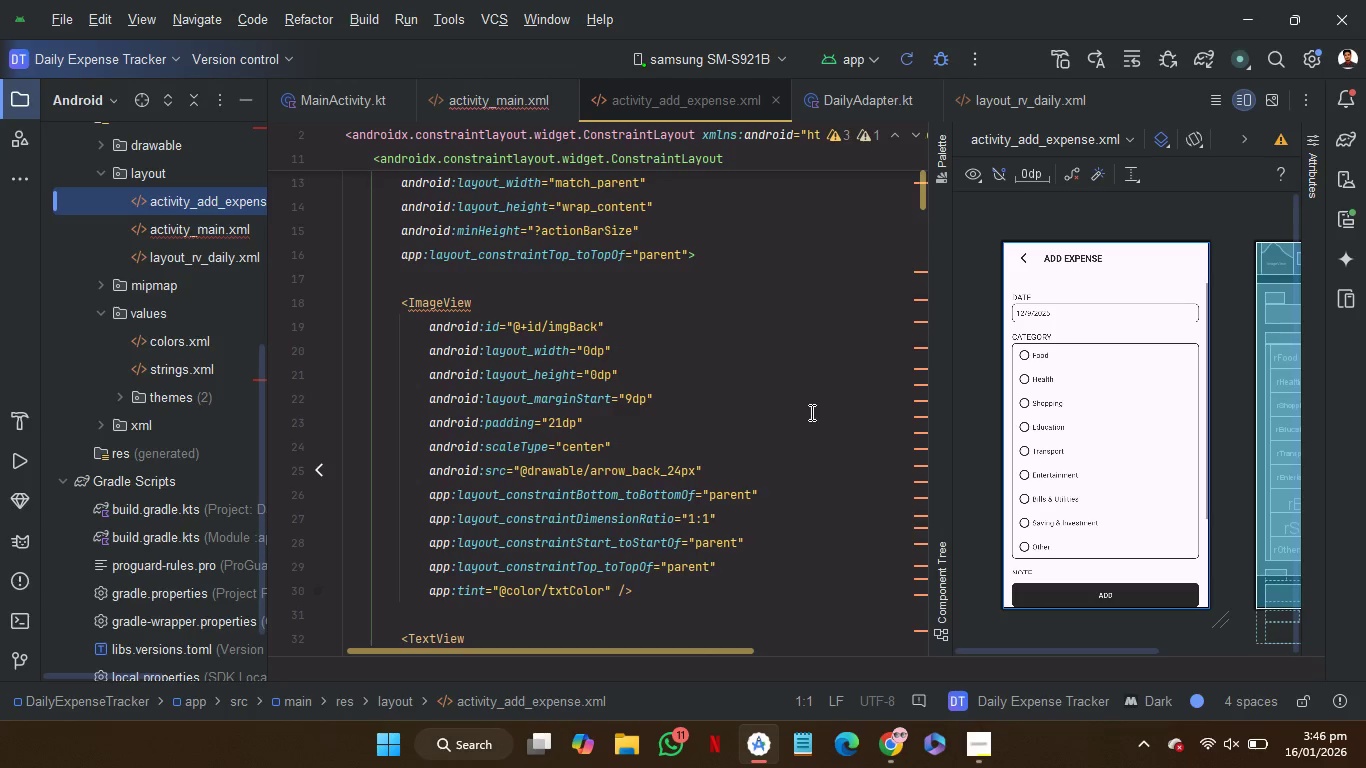 
wait(7.36)
 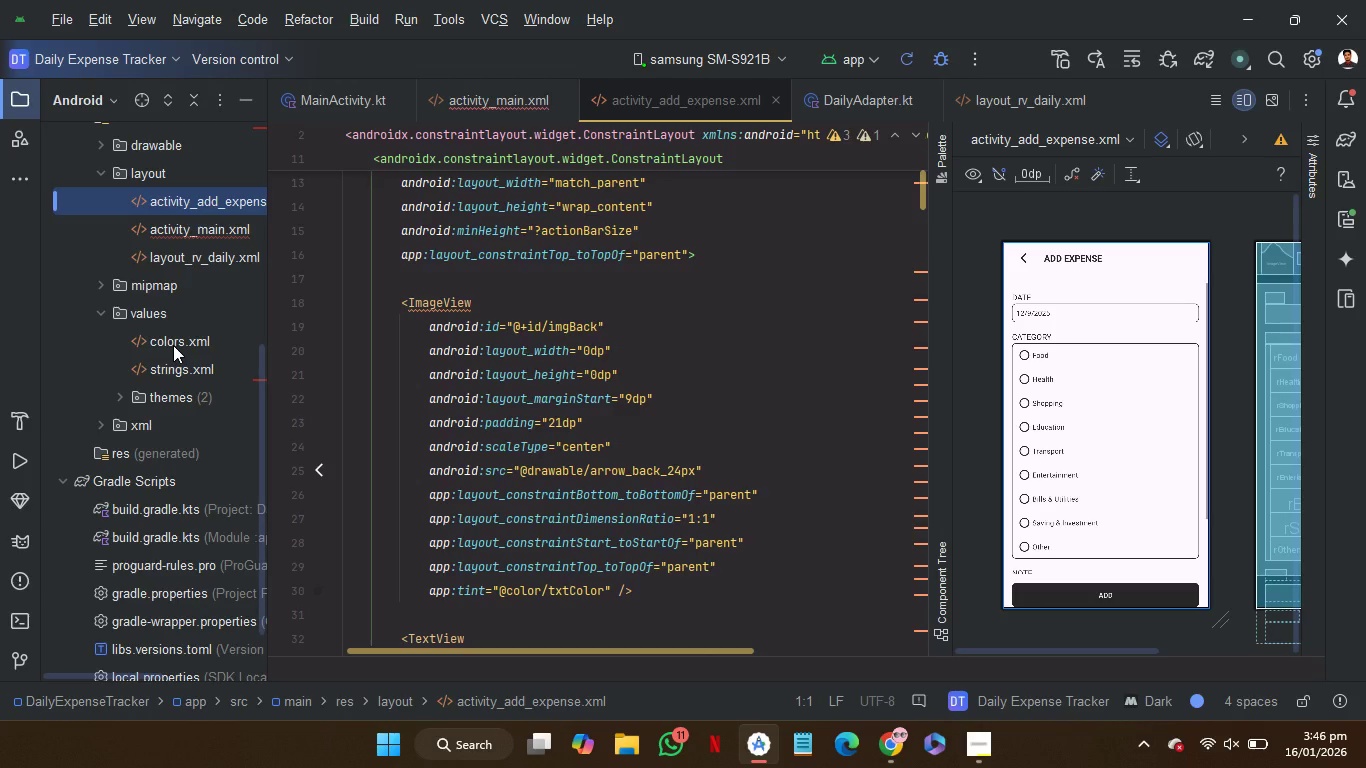 
left_click([683, 441])
 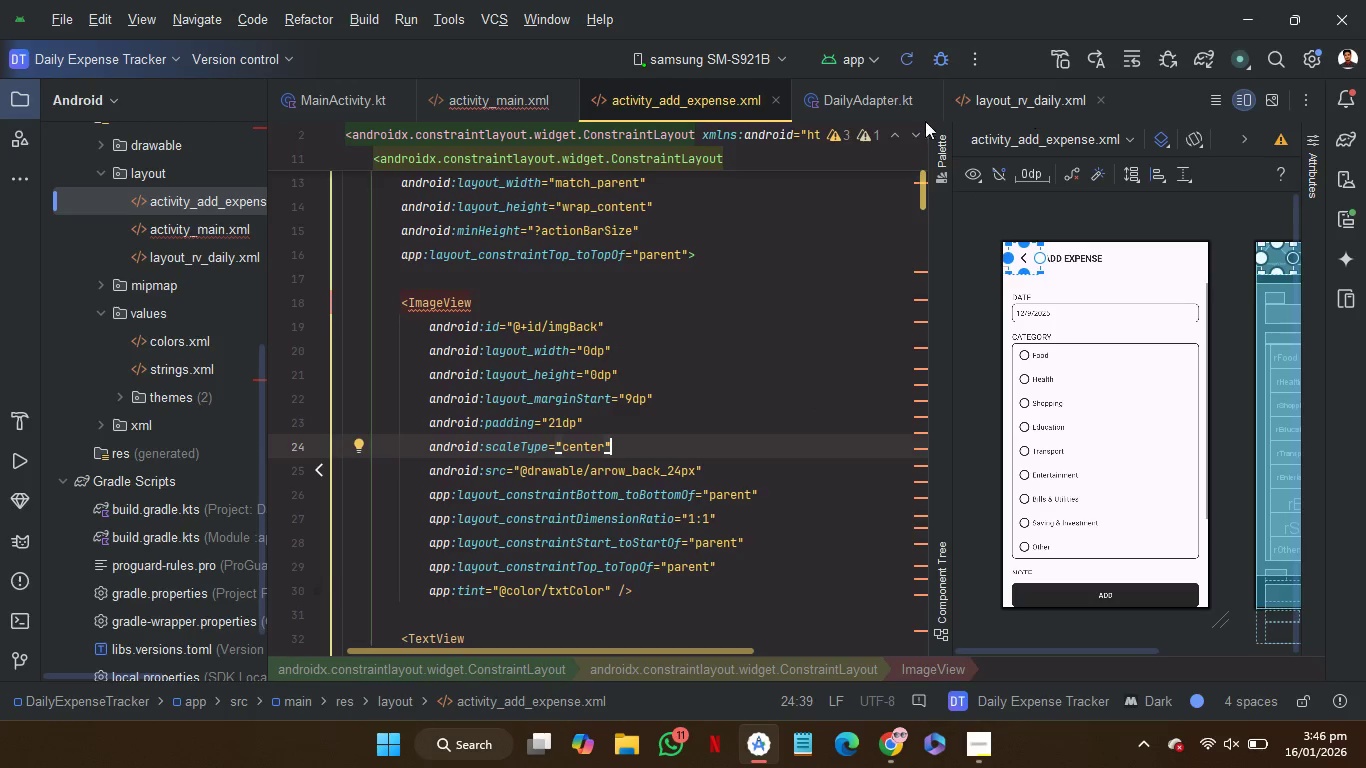 
left_click([500, 93])
 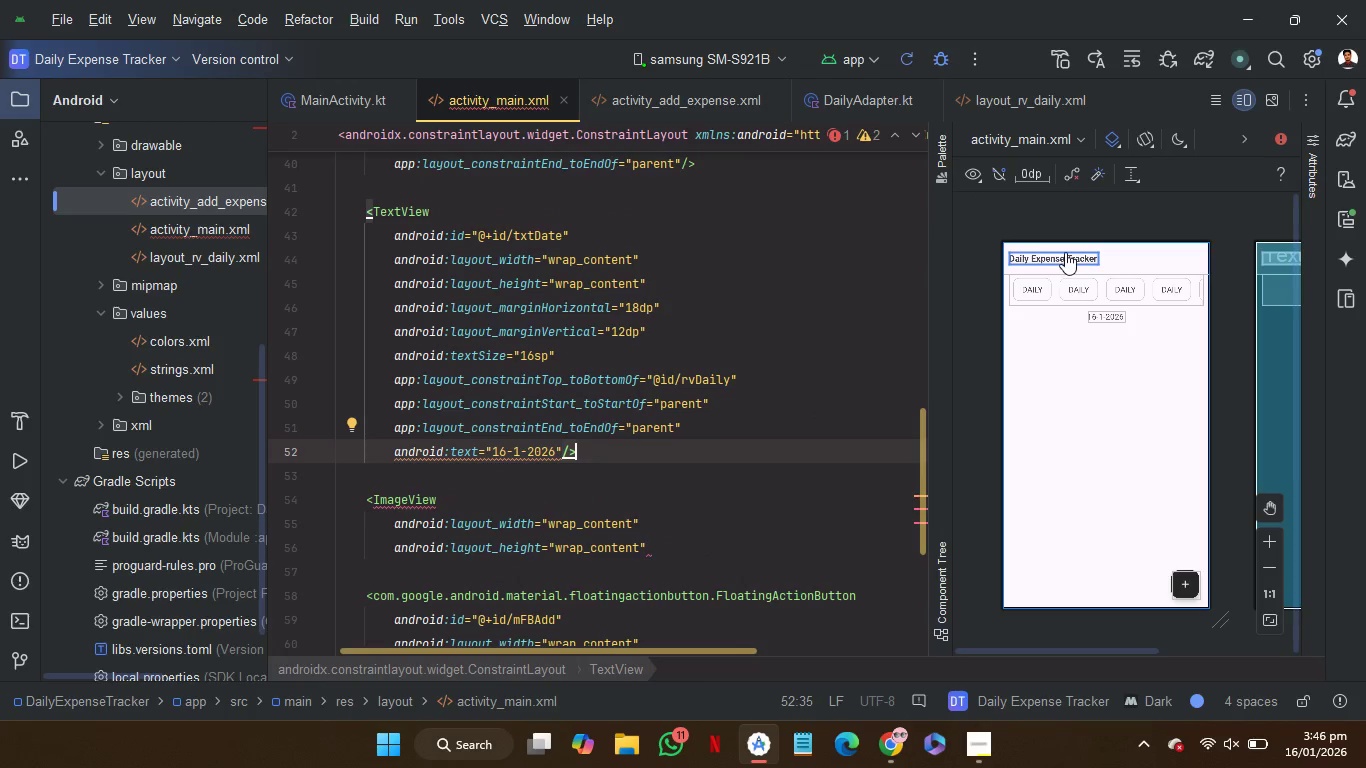 
left_click([1065, 252])
 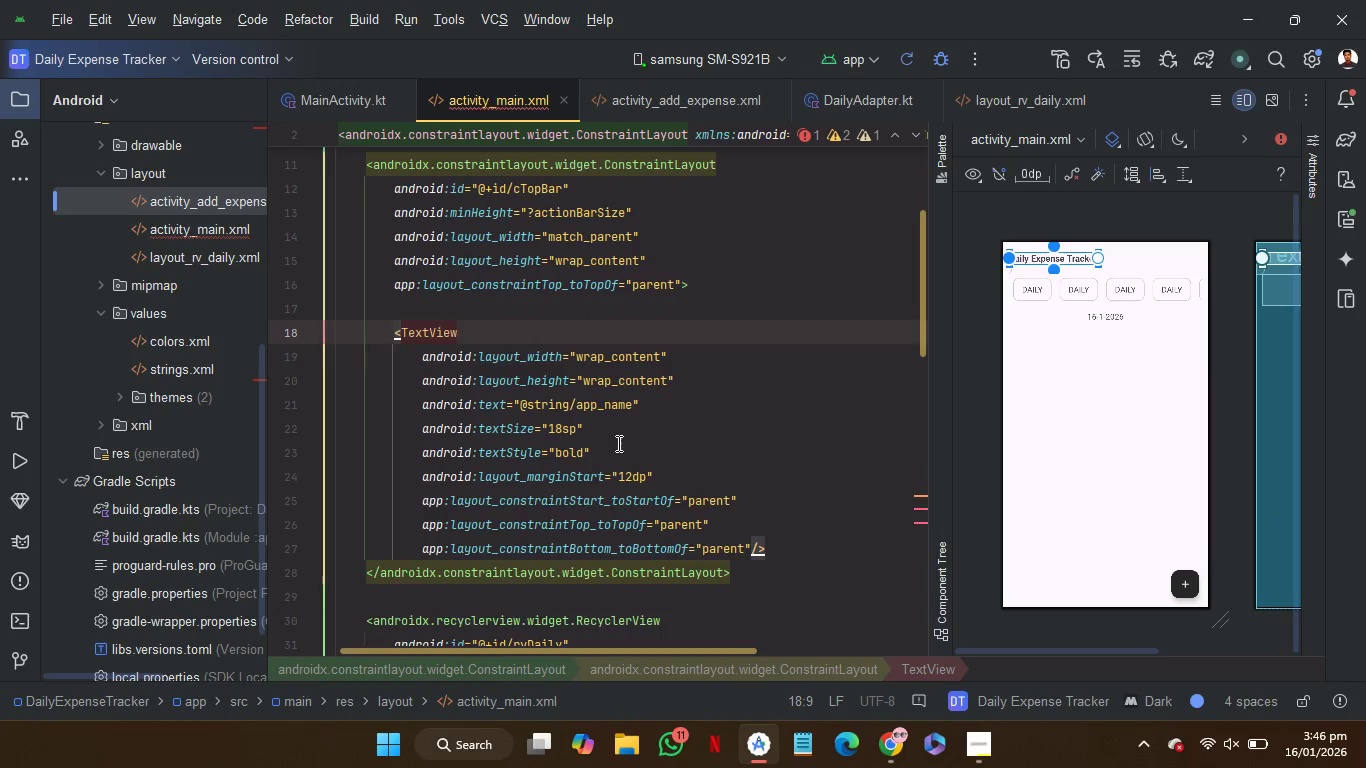 
left_click([617, 446])
 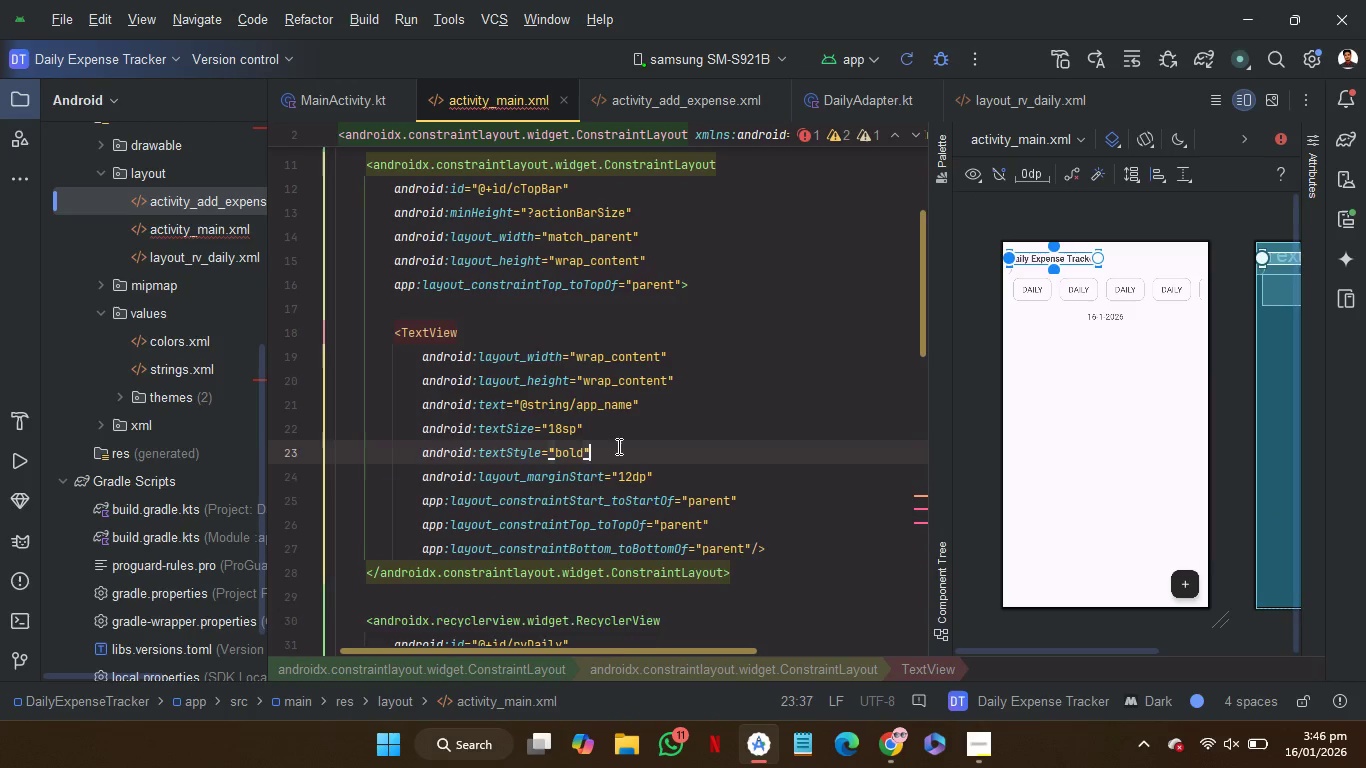 
key(Enter)
 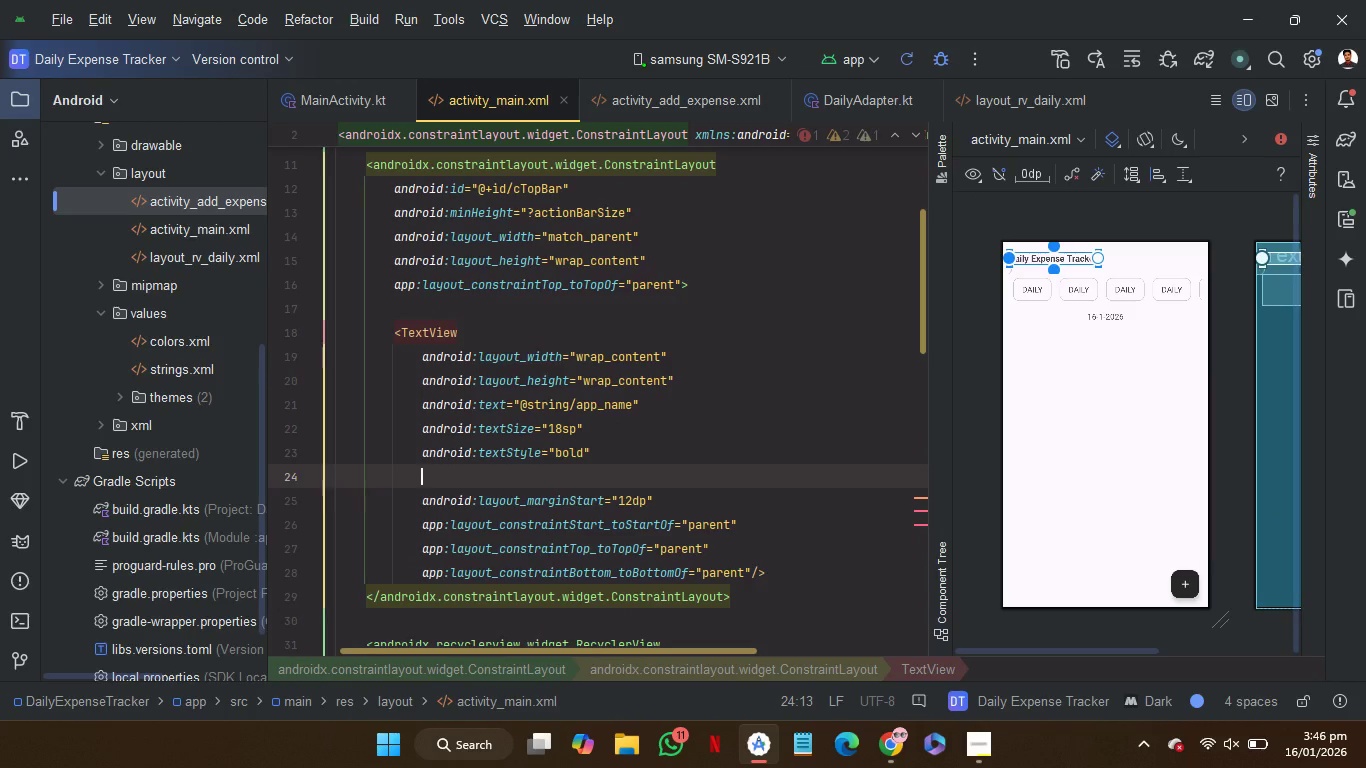 
key(T)
 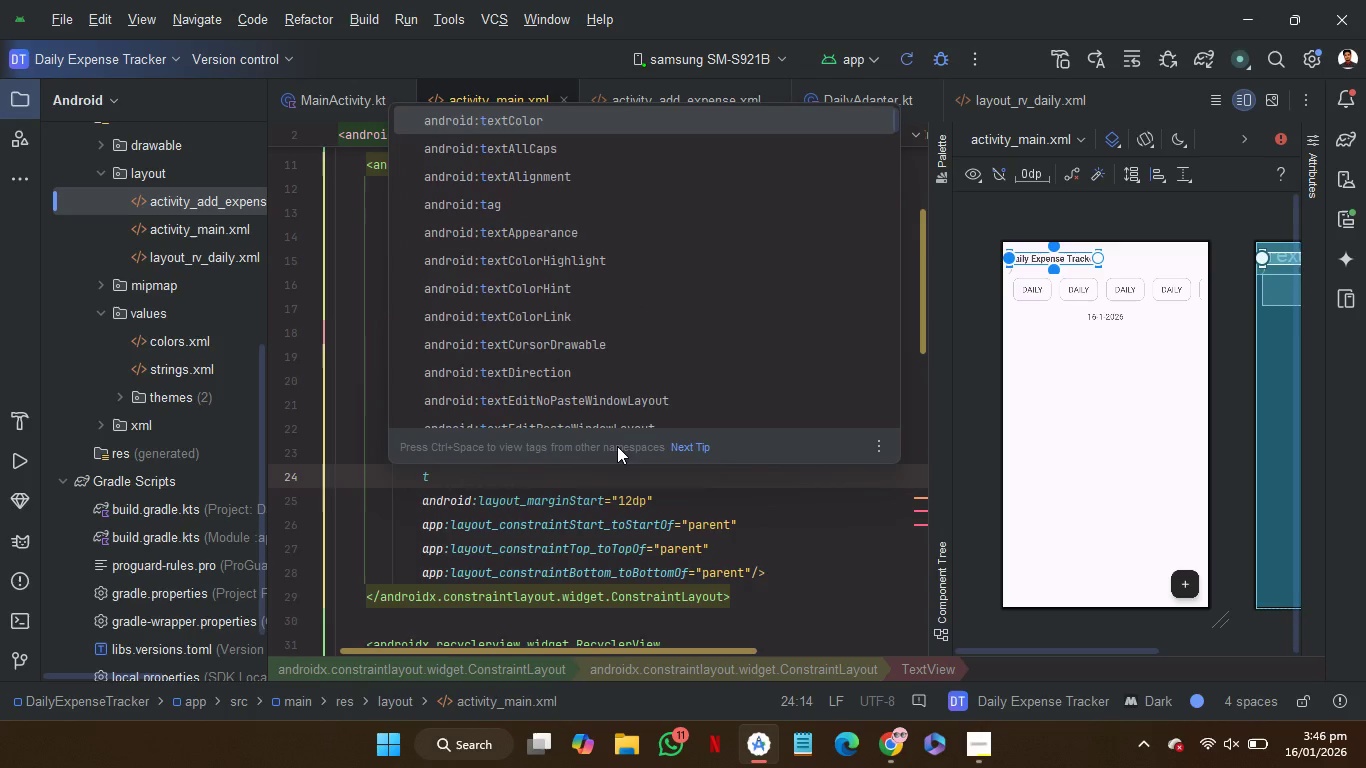 
key(Enter)
 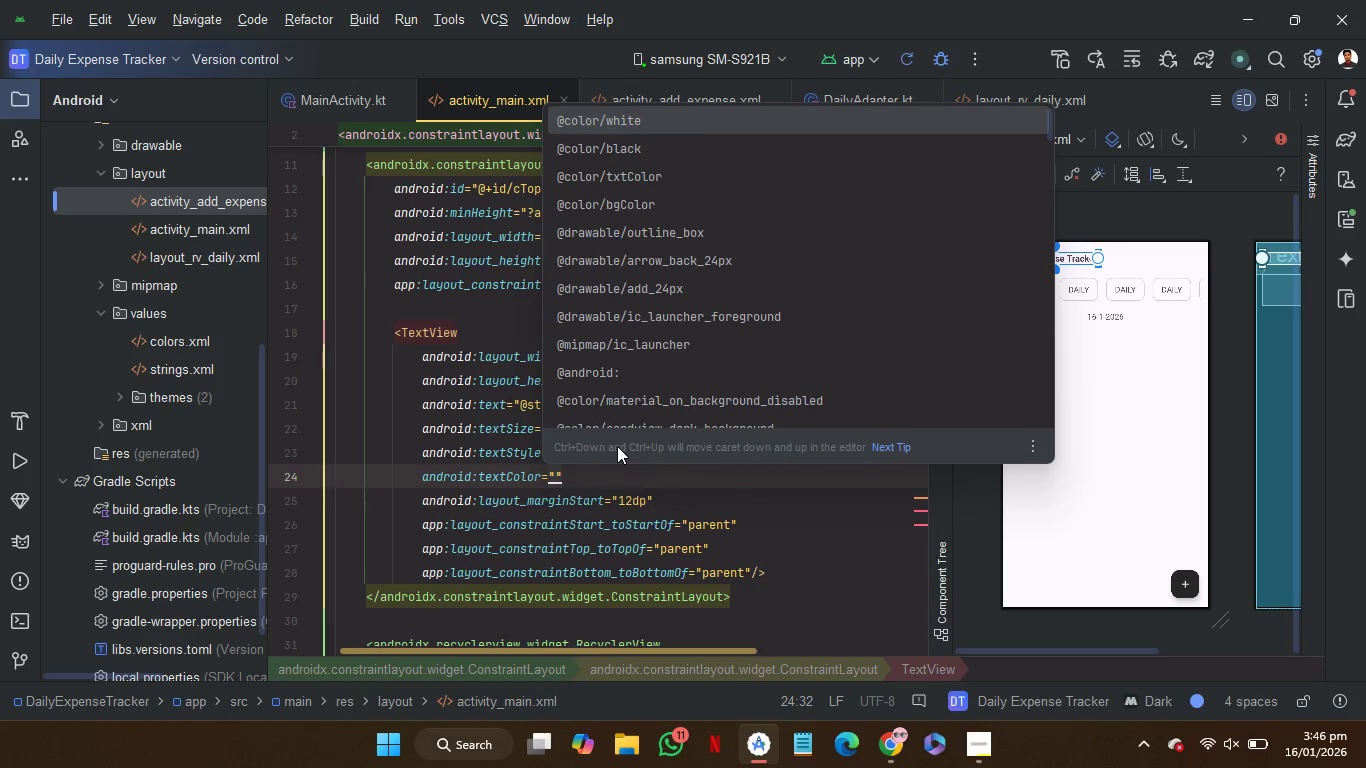 
key(ArrowDown)
 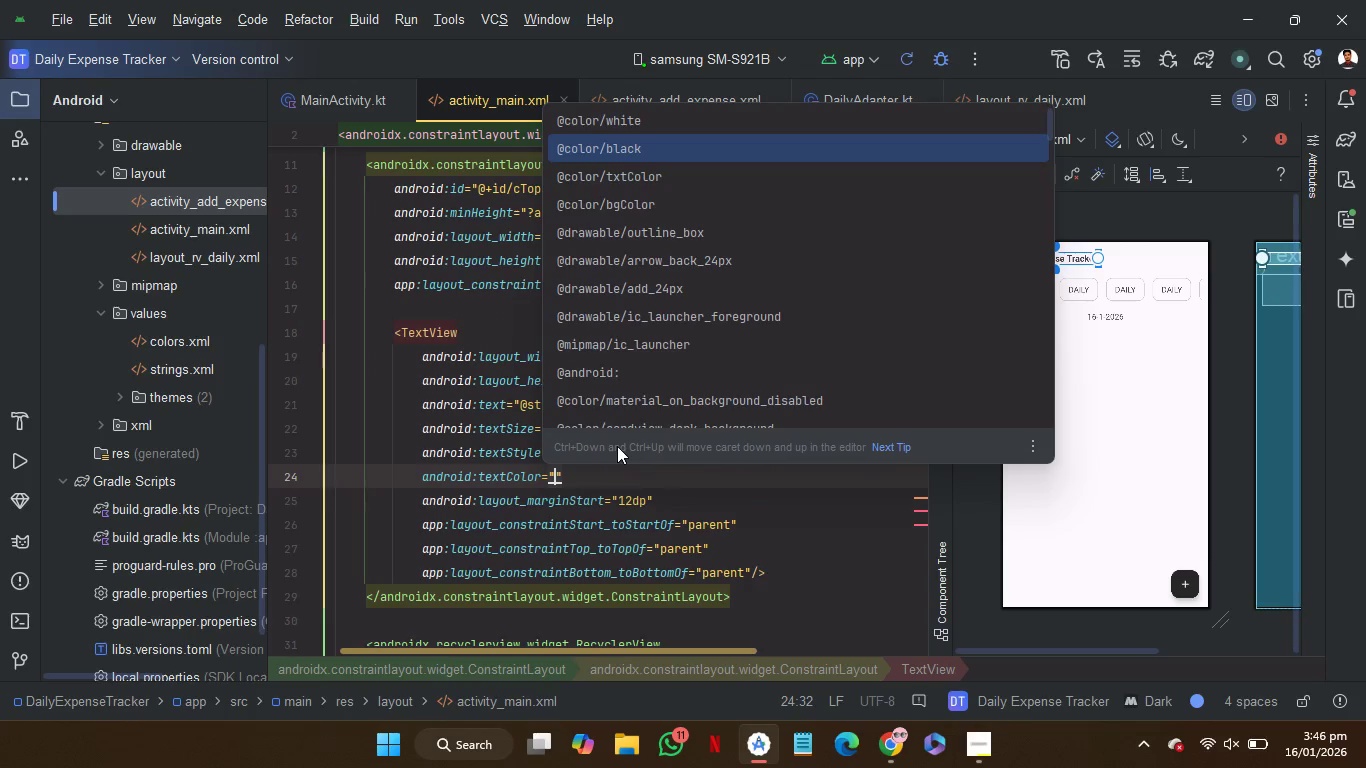 
key(ArrowDown)
 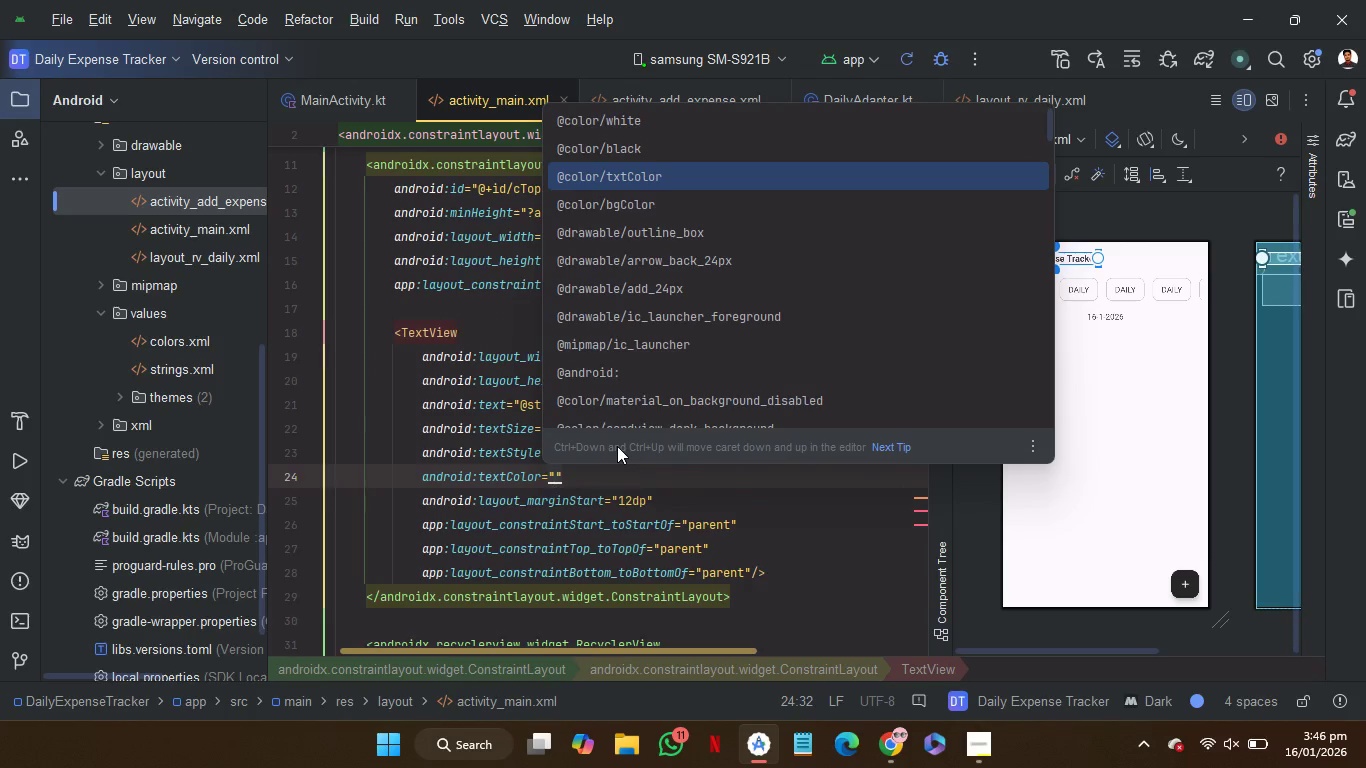 
key(Enter)
 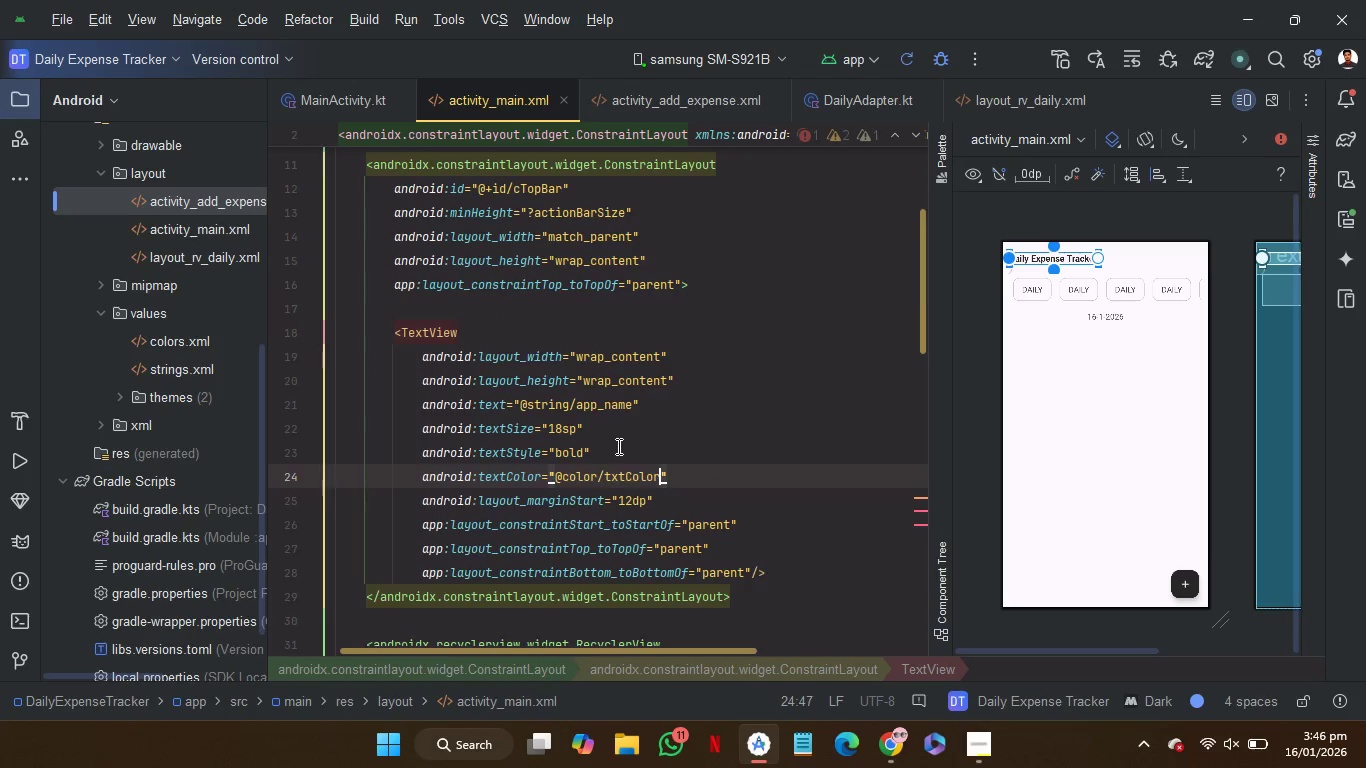 
scroll: coordinate [617, 446], scroll_direction: up, amount: 9.0
 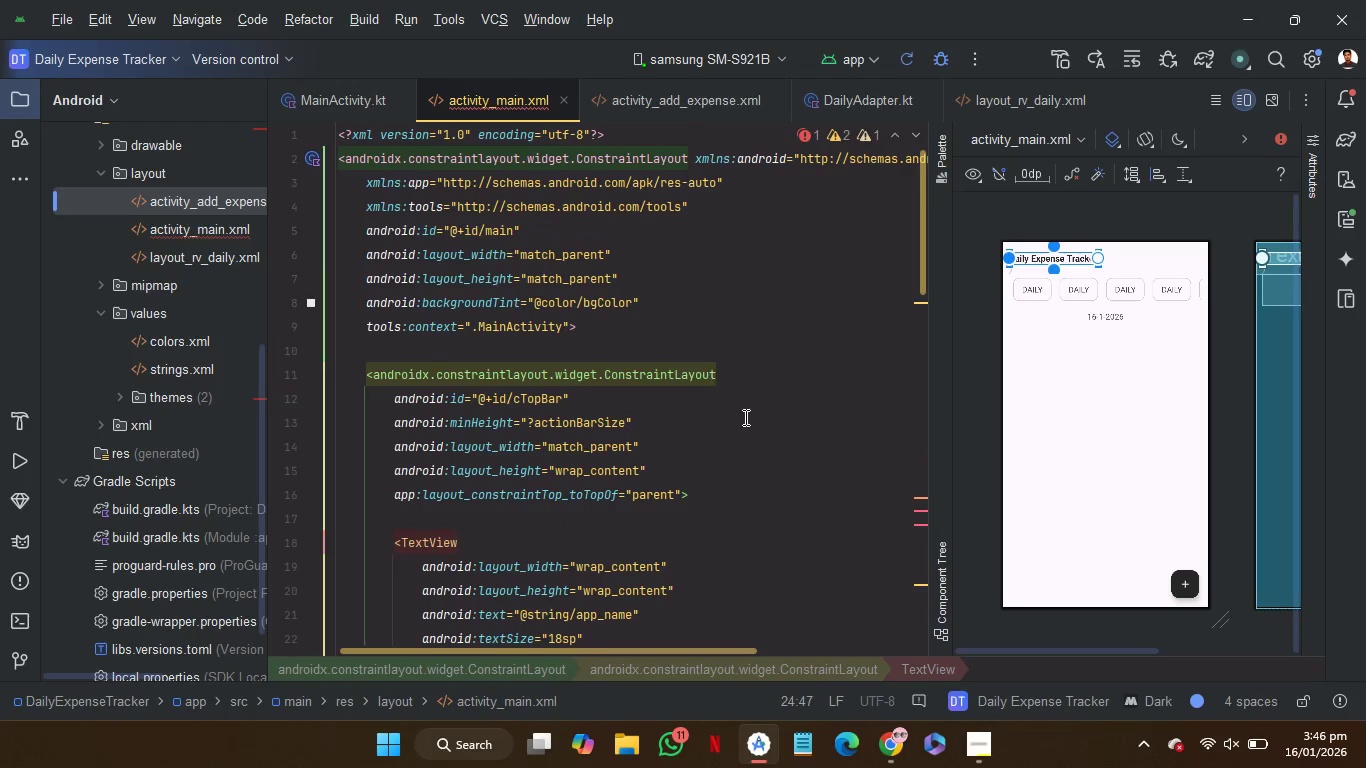 
scroll: coordinate [754, 558], scroll_direction: down, amount: 2.0
 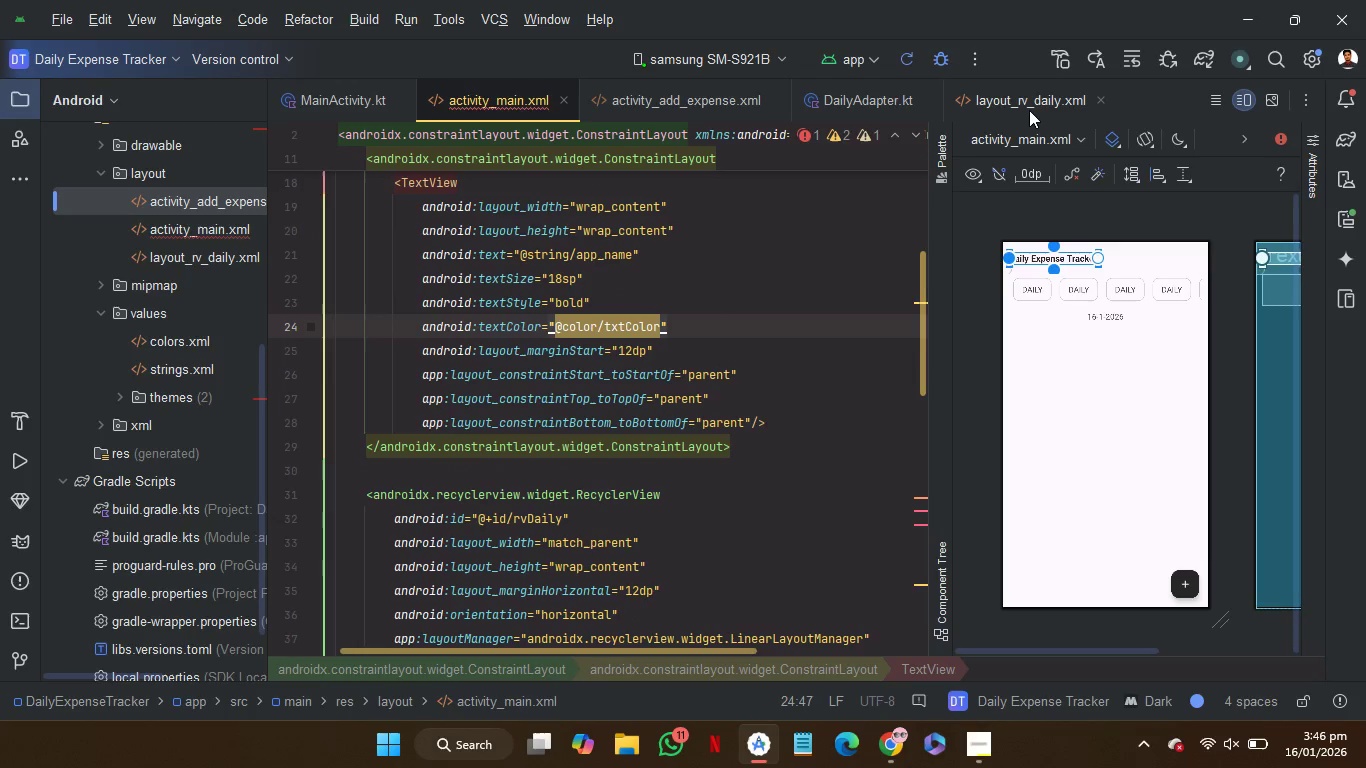 
left_click([1029, 110])
 